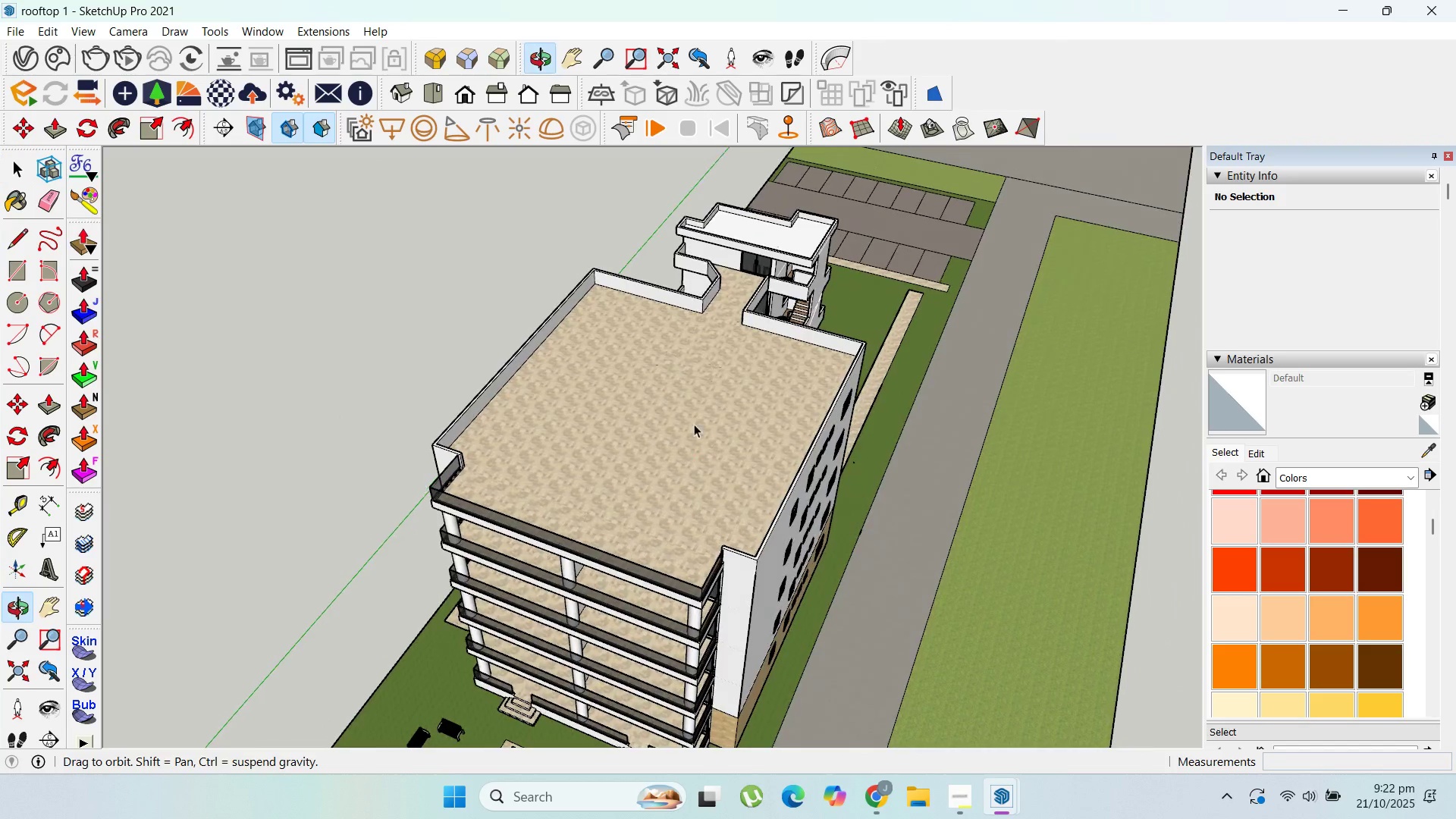 
scroll: coordinate [752, 312], scroll_direction: up, amount: 10.0
 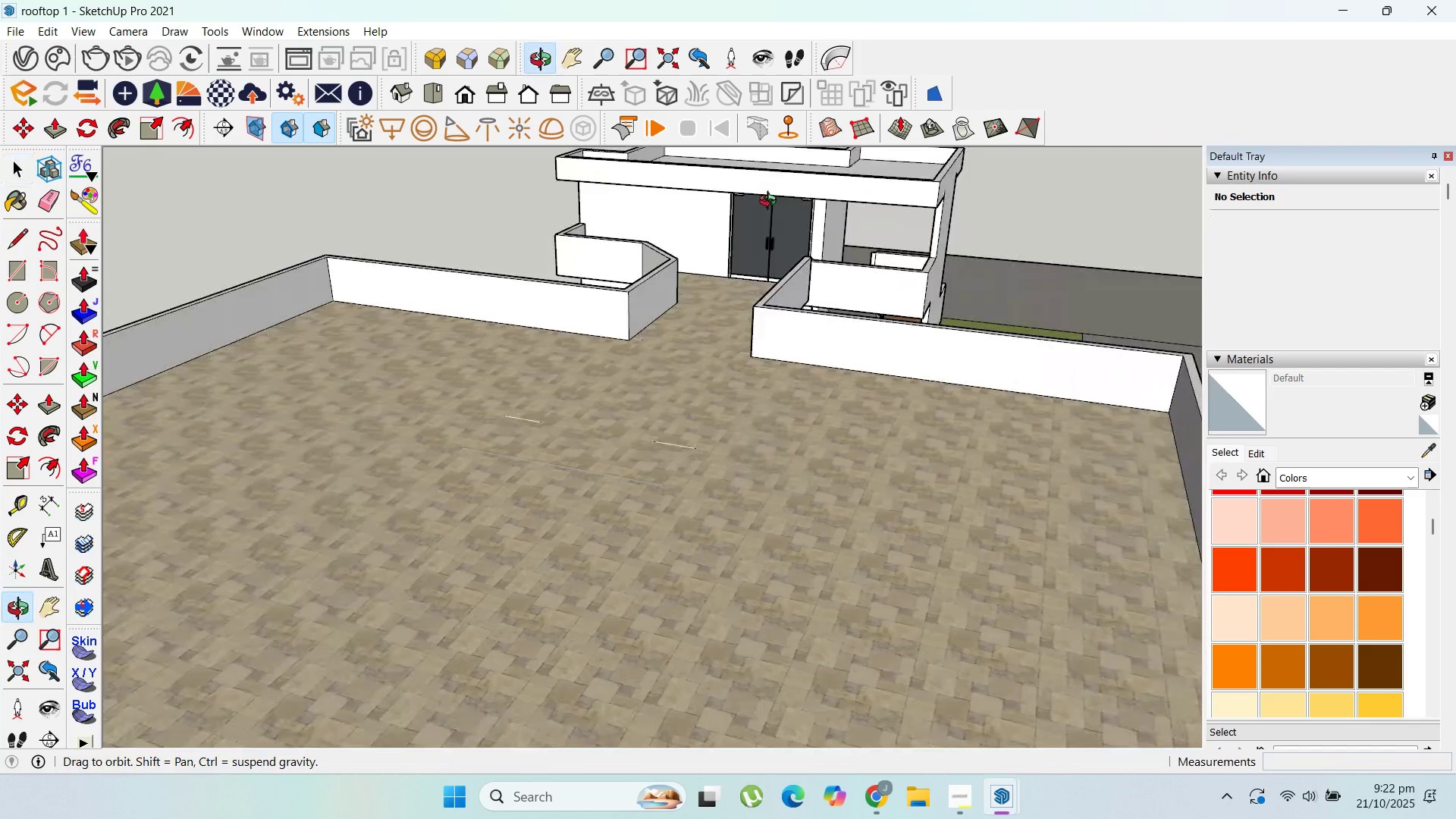 
scroll: coordinate [800, 275], scroll_direction: down, amount: 9.0
 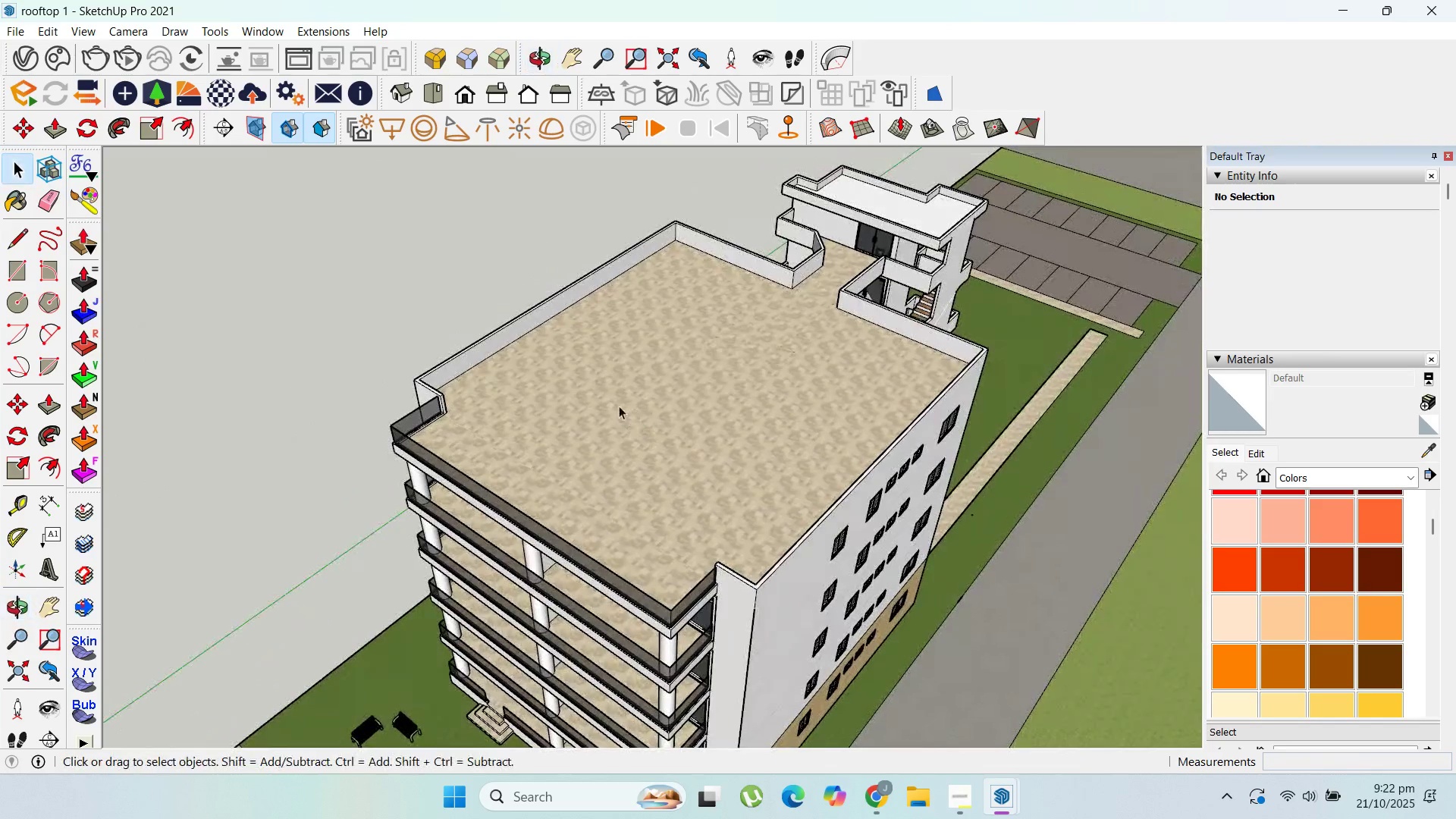 
scroll: coordinate [184, 281], scroll_direction: up, amount: 4.0
 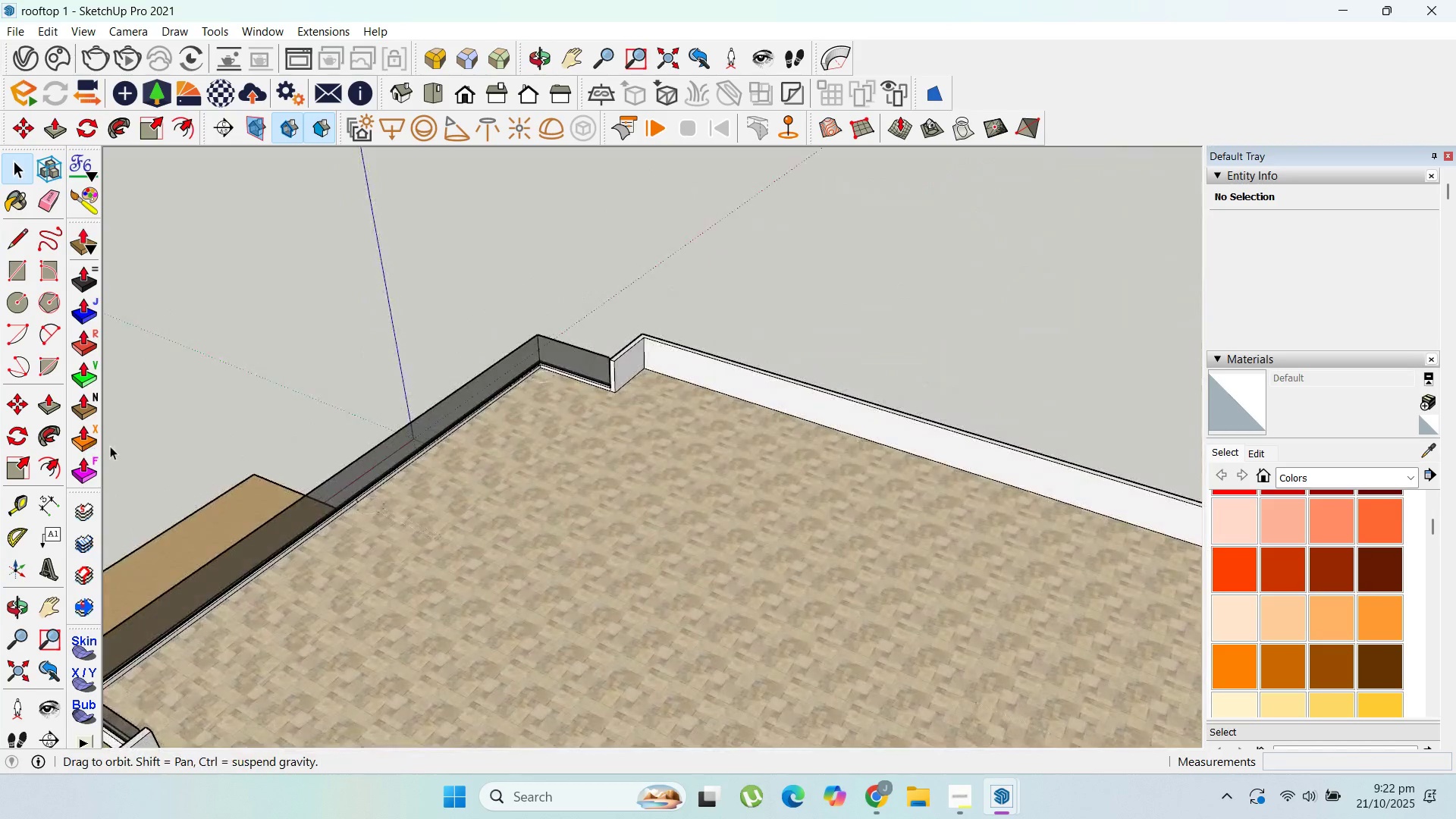 
scroll: coordinate [691, 386], scroll_direction: none, amount: 0.0
 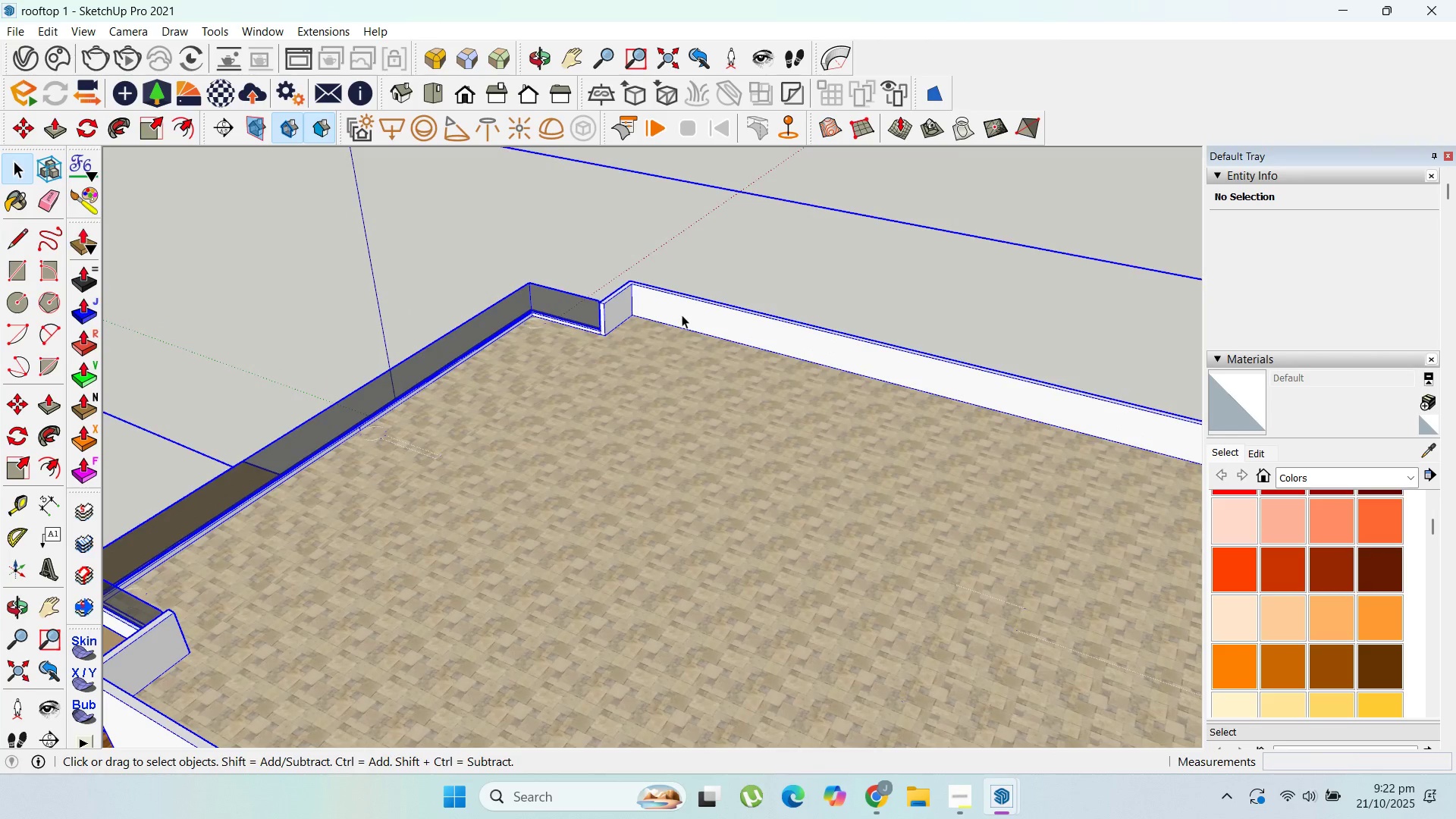 
double_click([682, 315])
 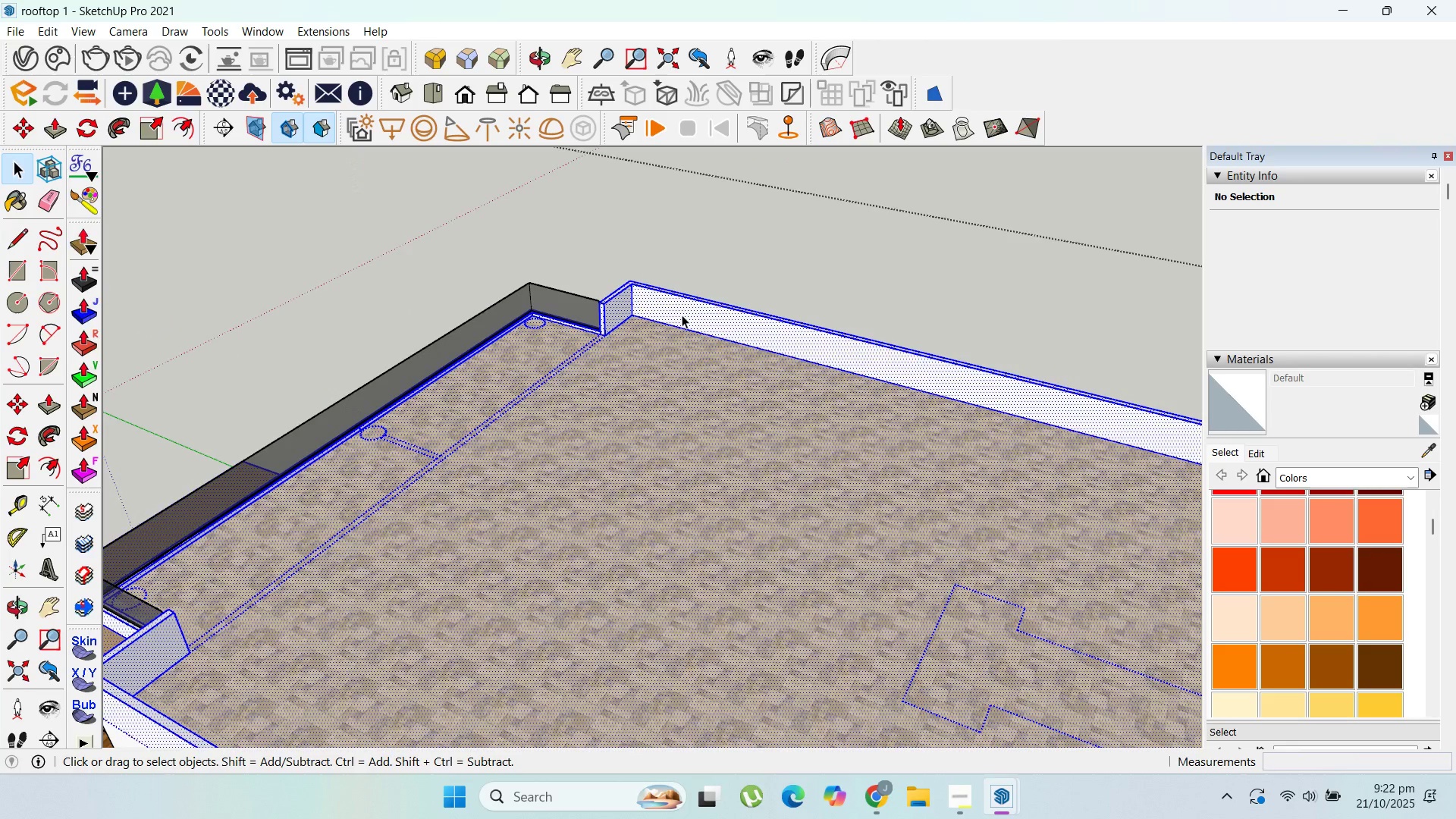 
triple_click([682, 315])
 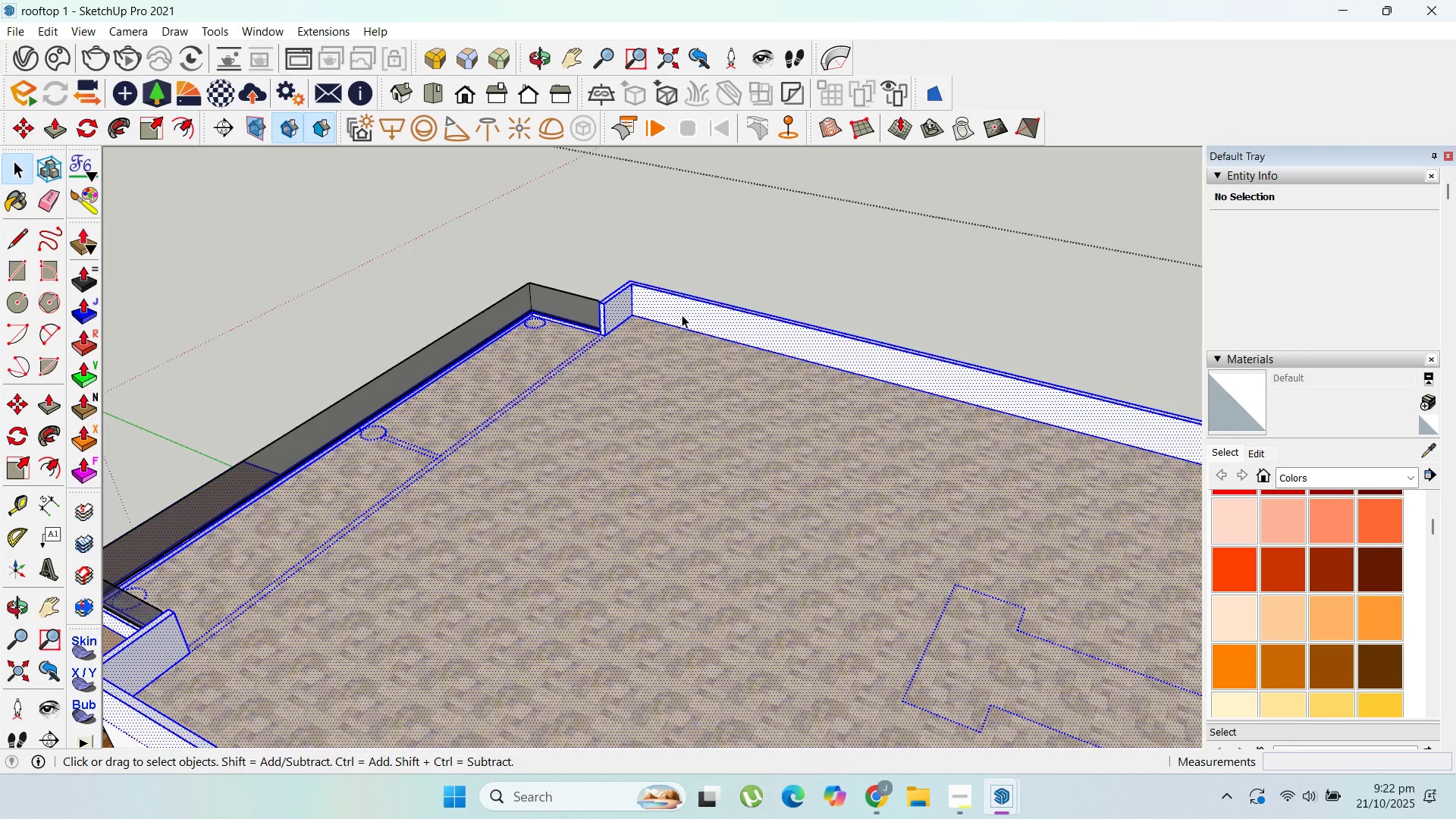 
triple_click([682, 315])
 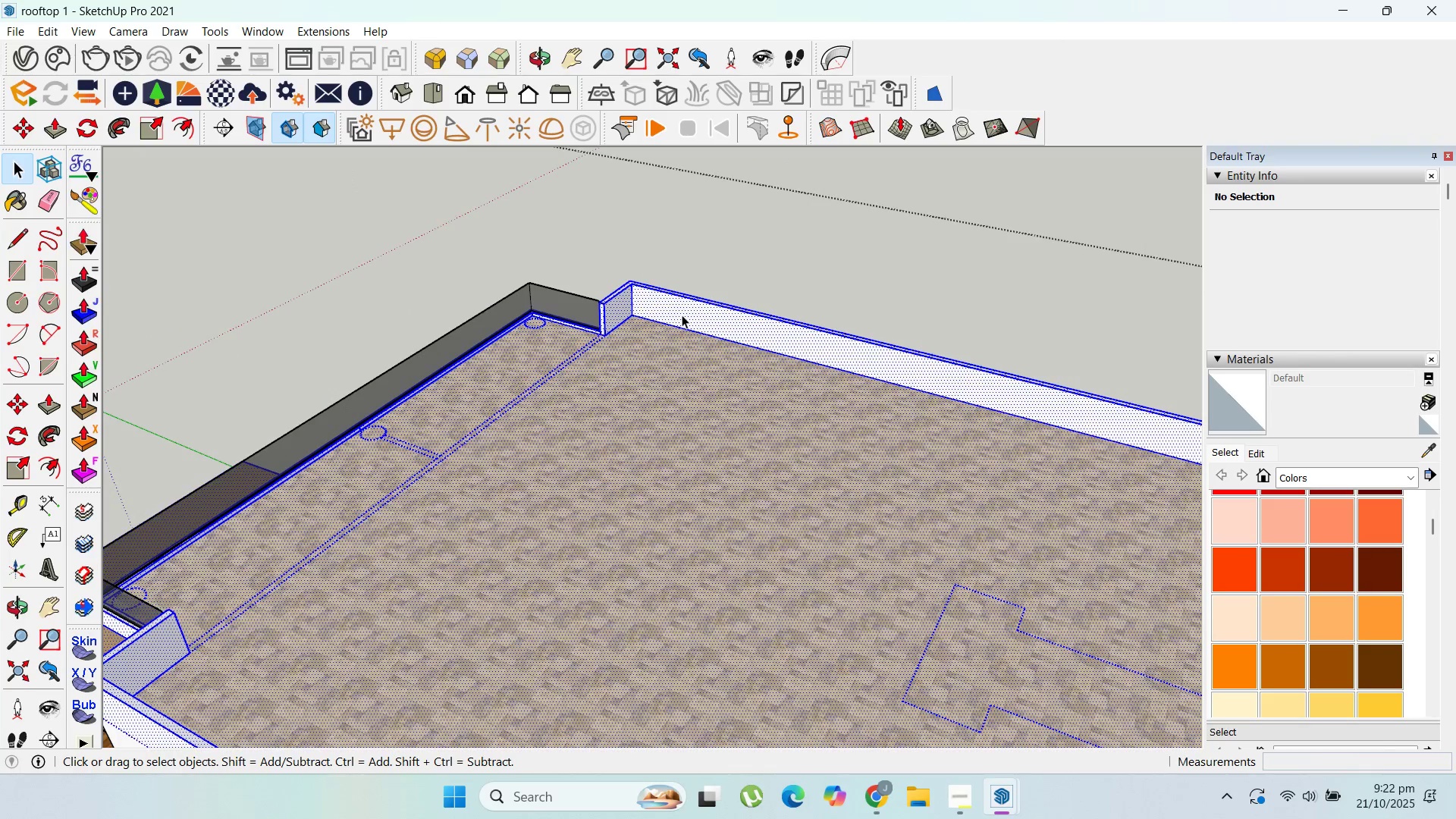 
triple_click([682, 315])
 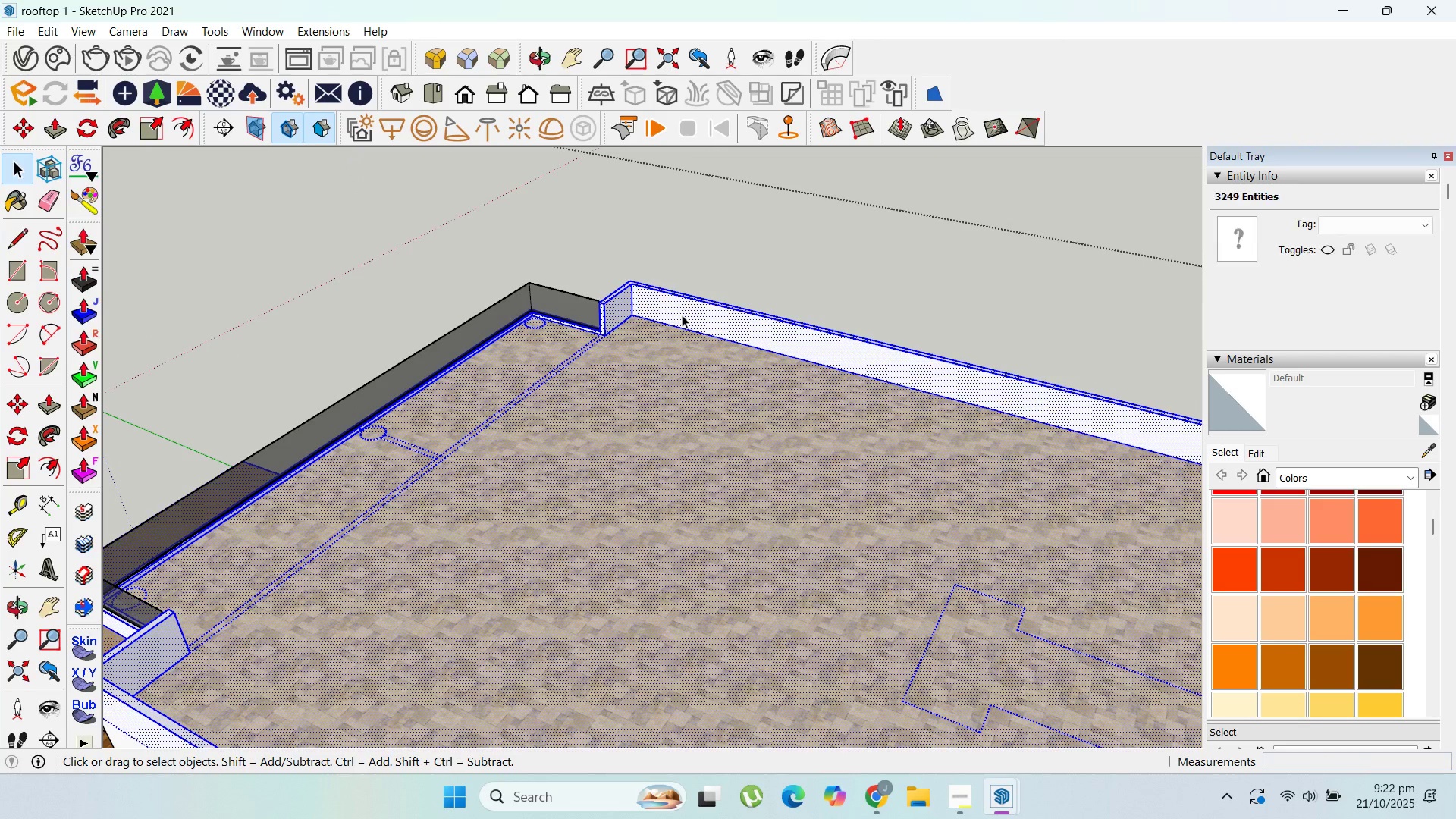 
triple_click([682, 315])
 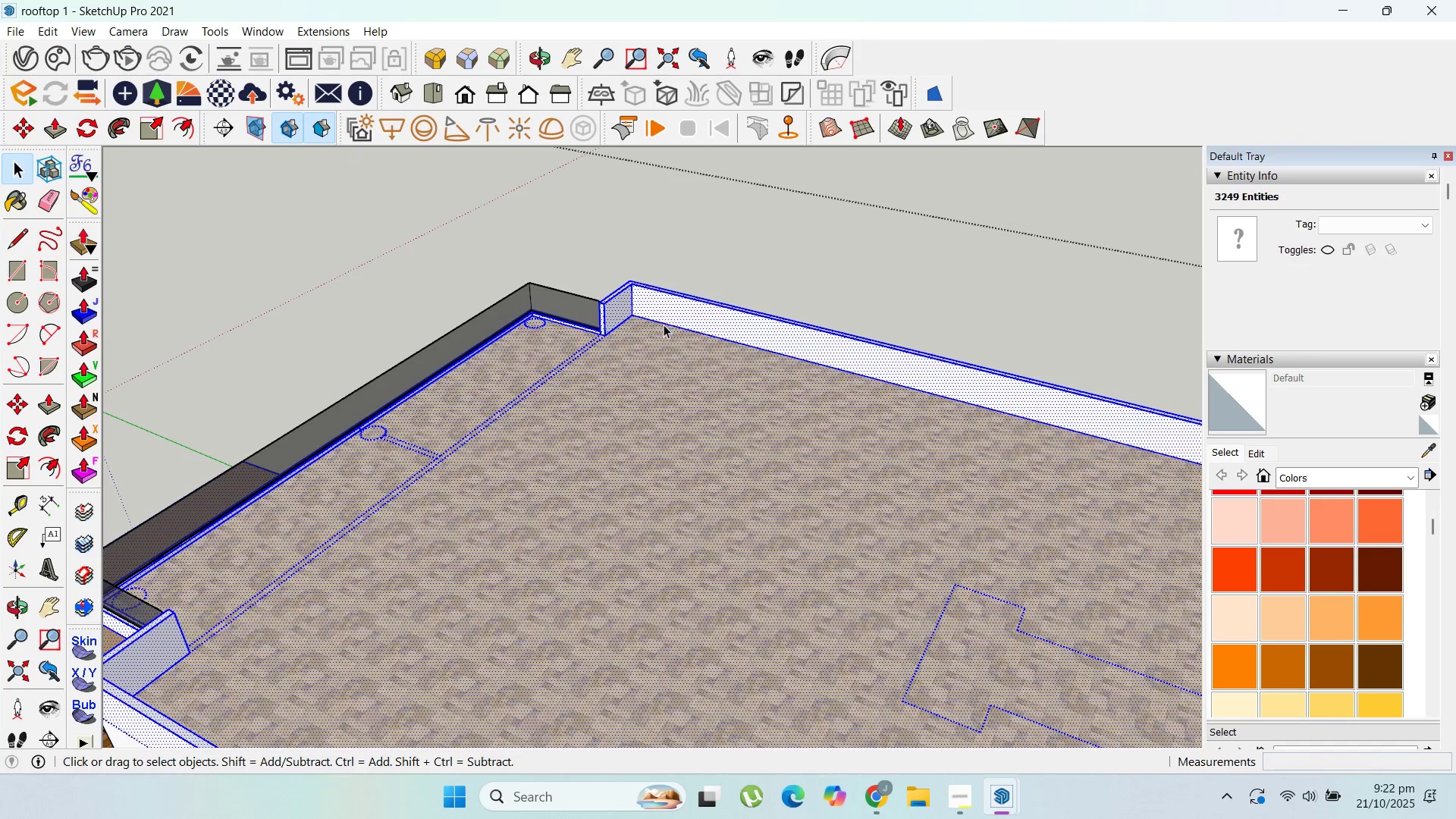 
scroll: coordinate [664, 326], scroll_direction: down, amount: 1.0
 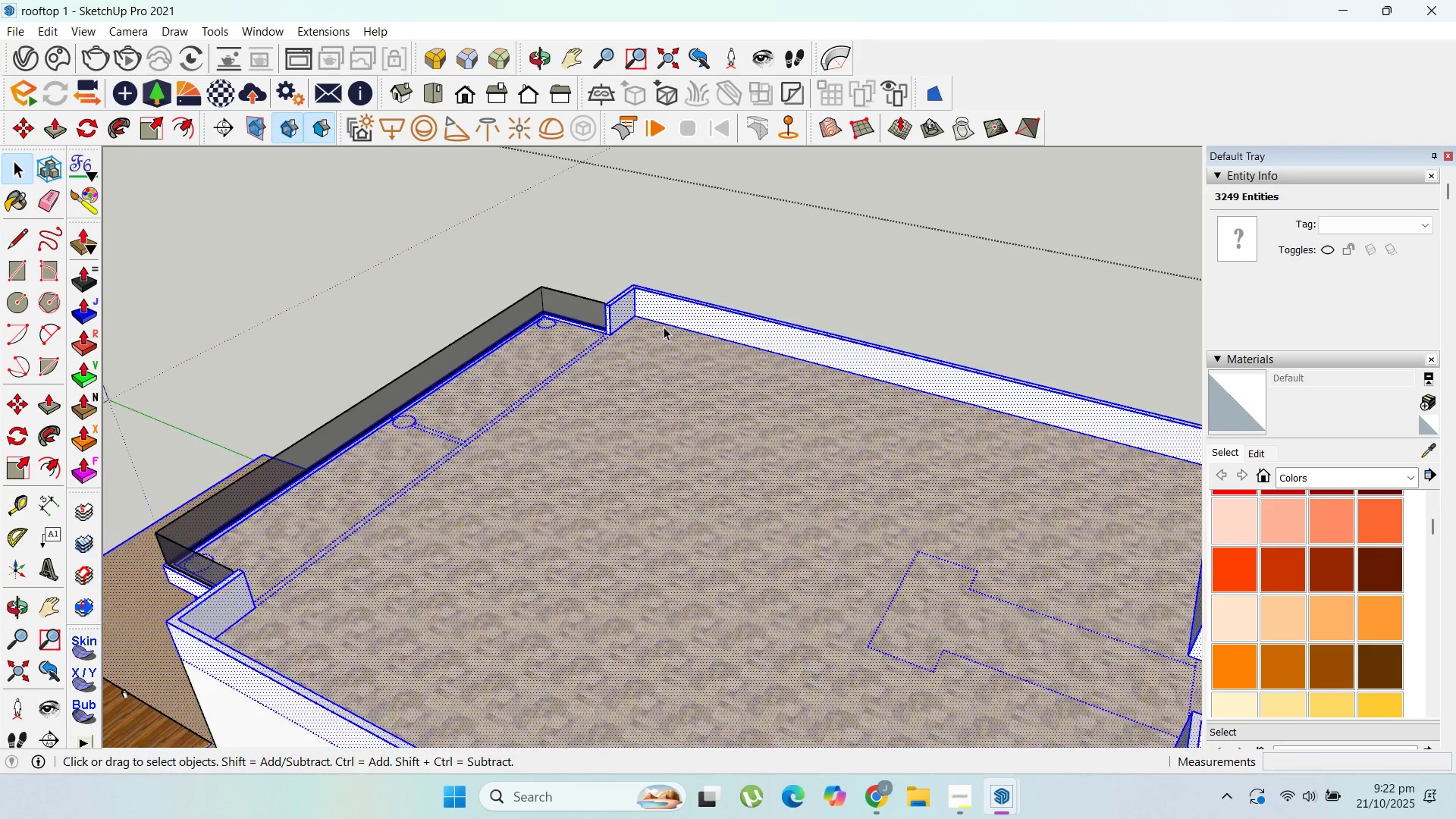 
key(Backquote)
 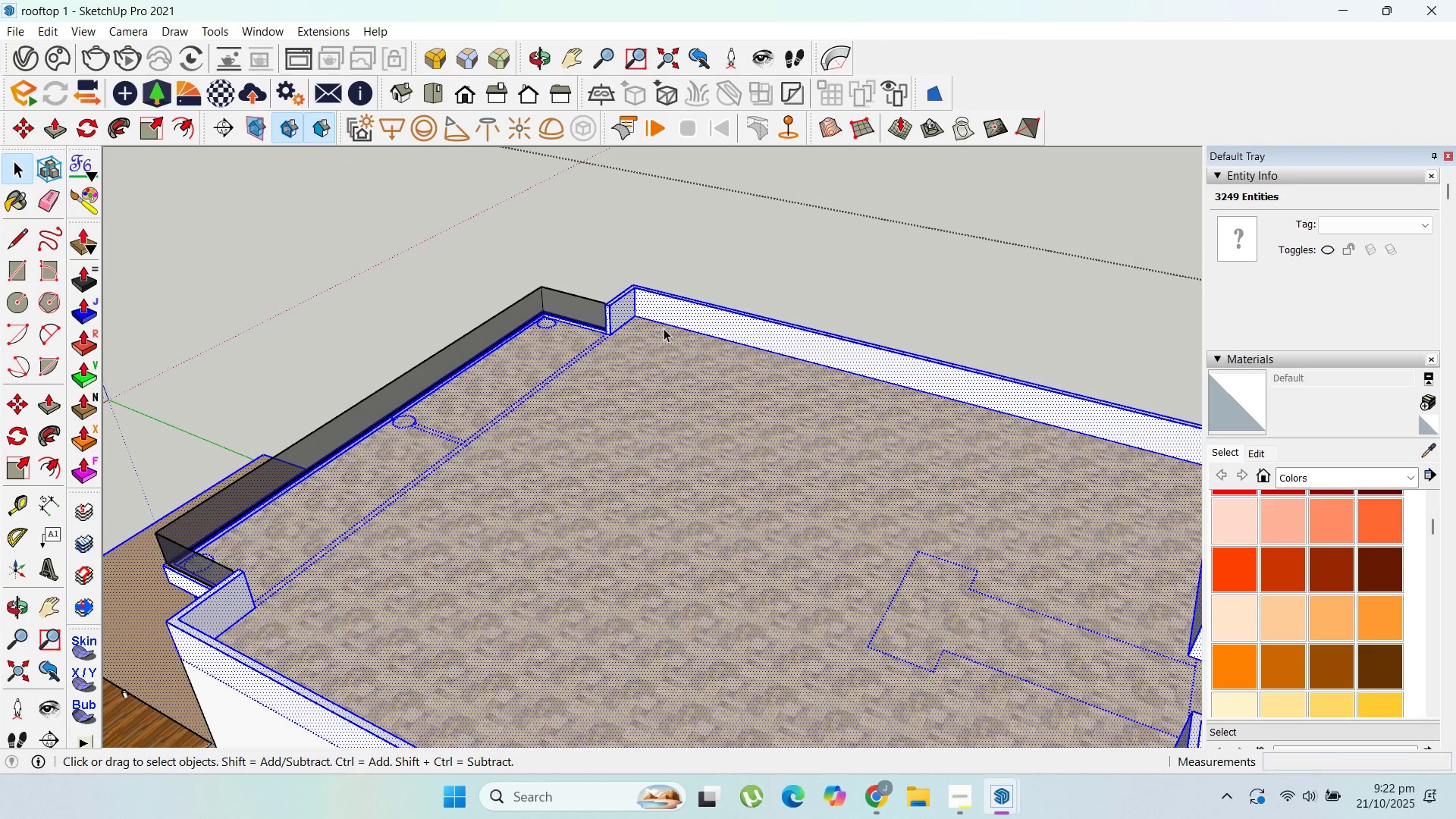 
key(Escape)
 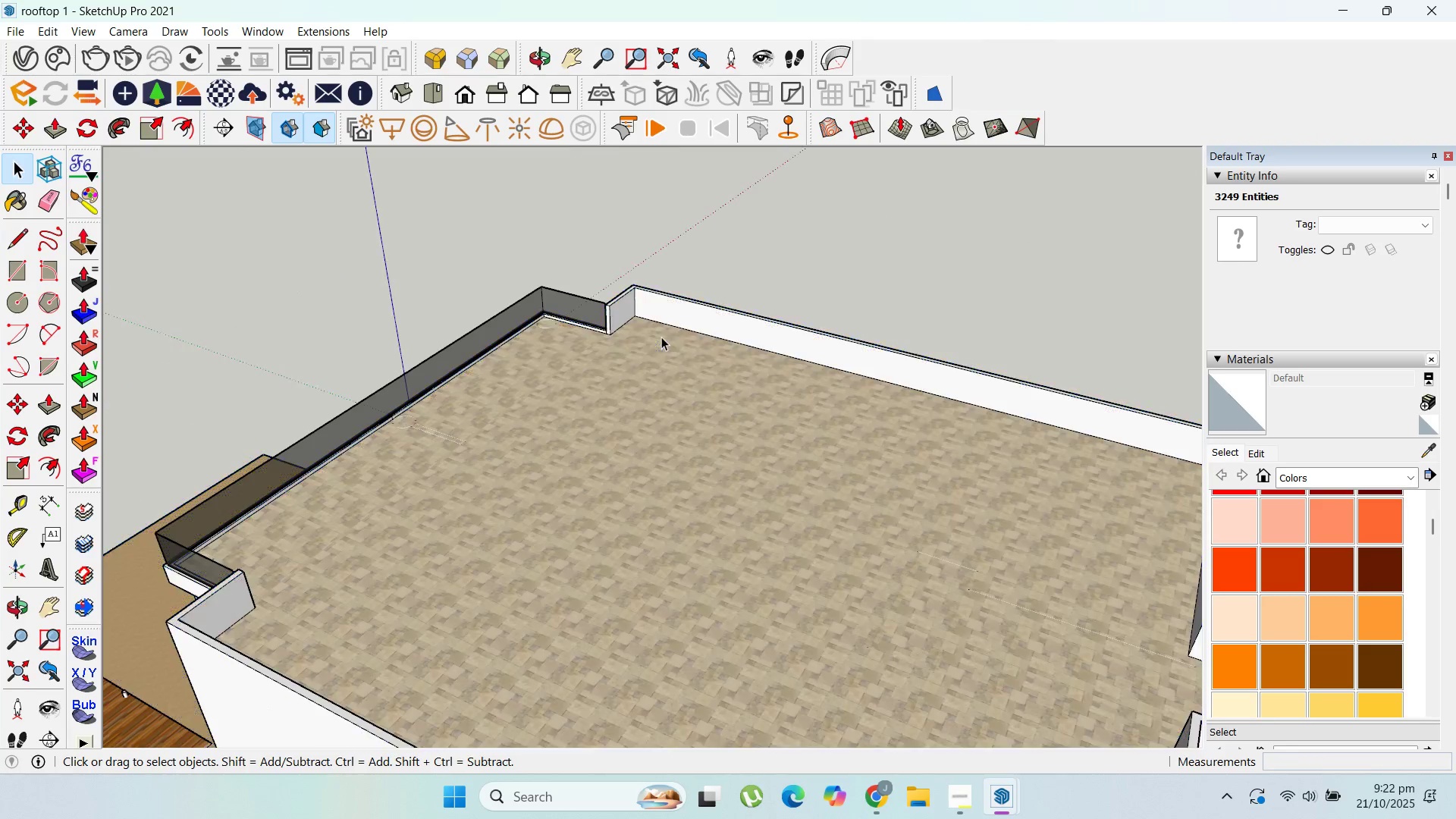 
key(Escape)
 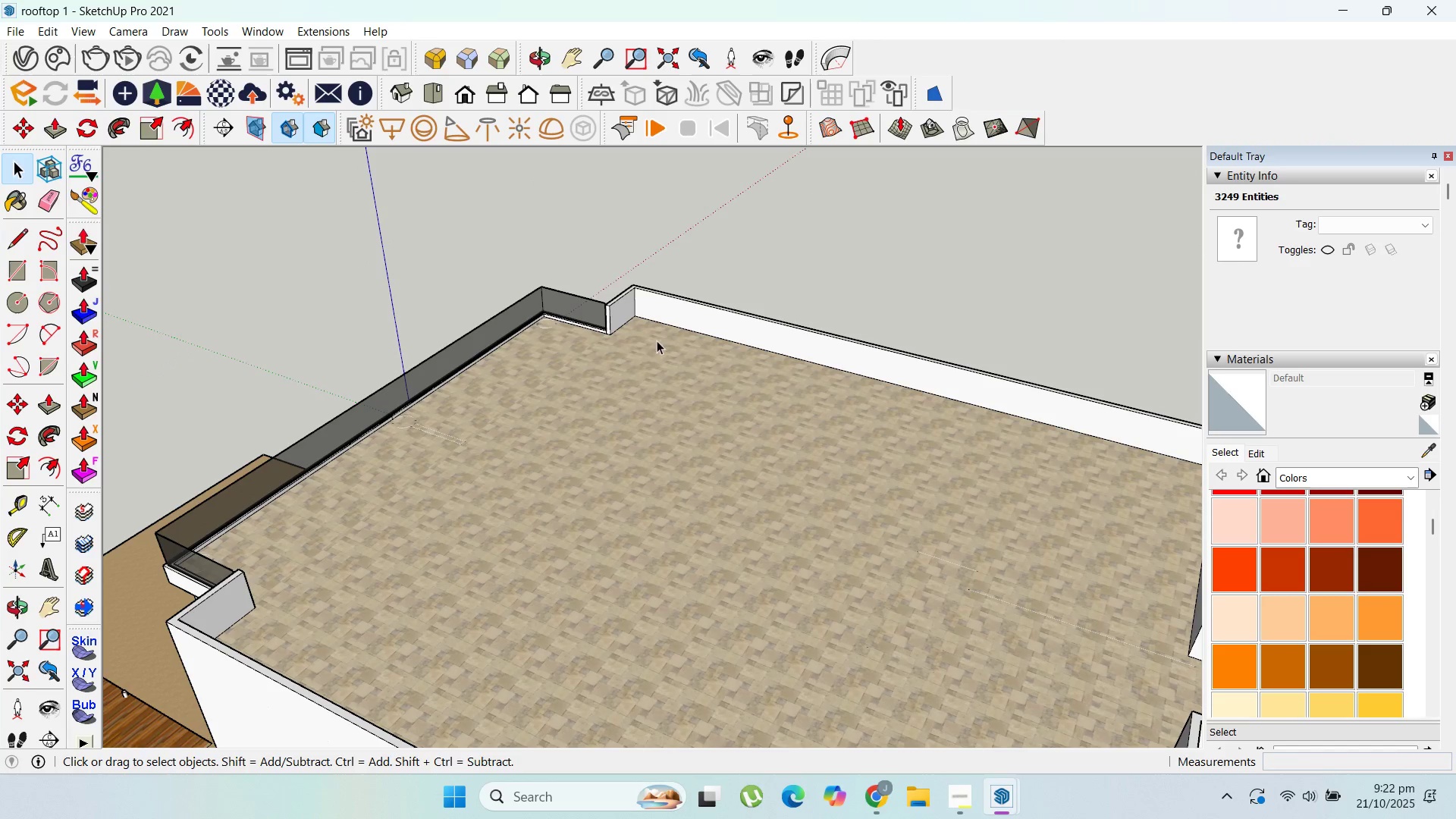 
key(Escape)
 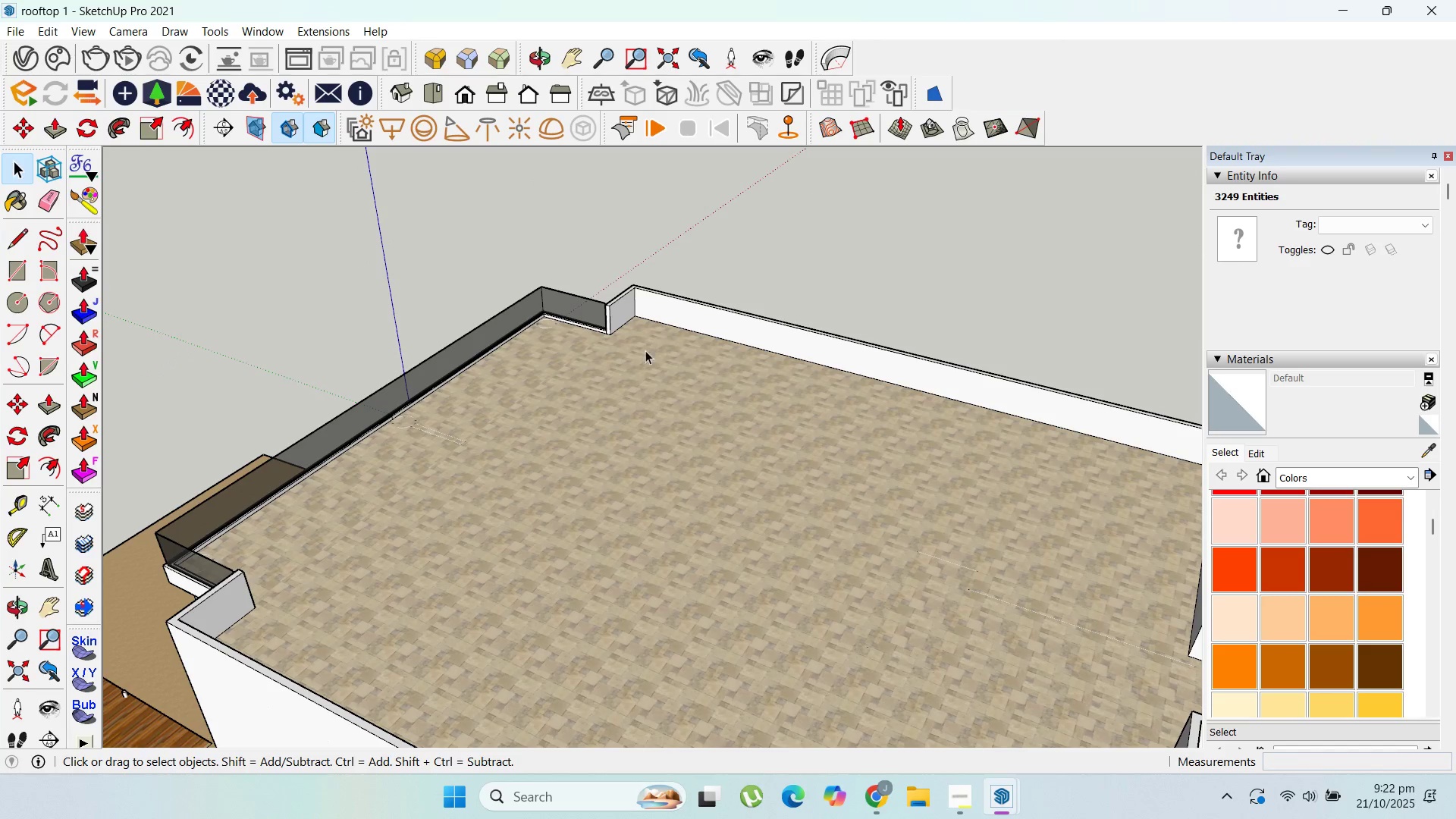 
key(Escape)
 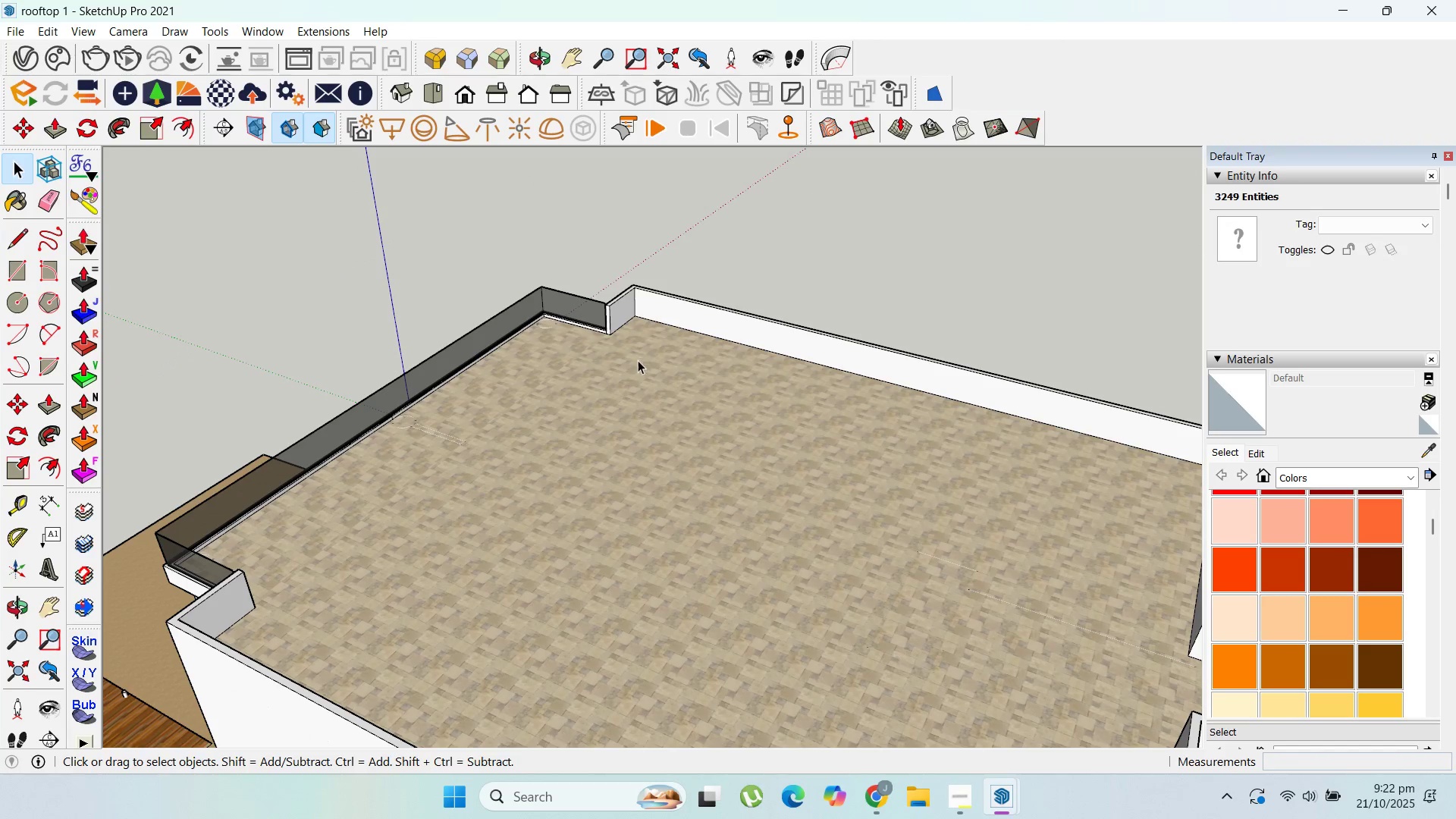 
key(Escape)
 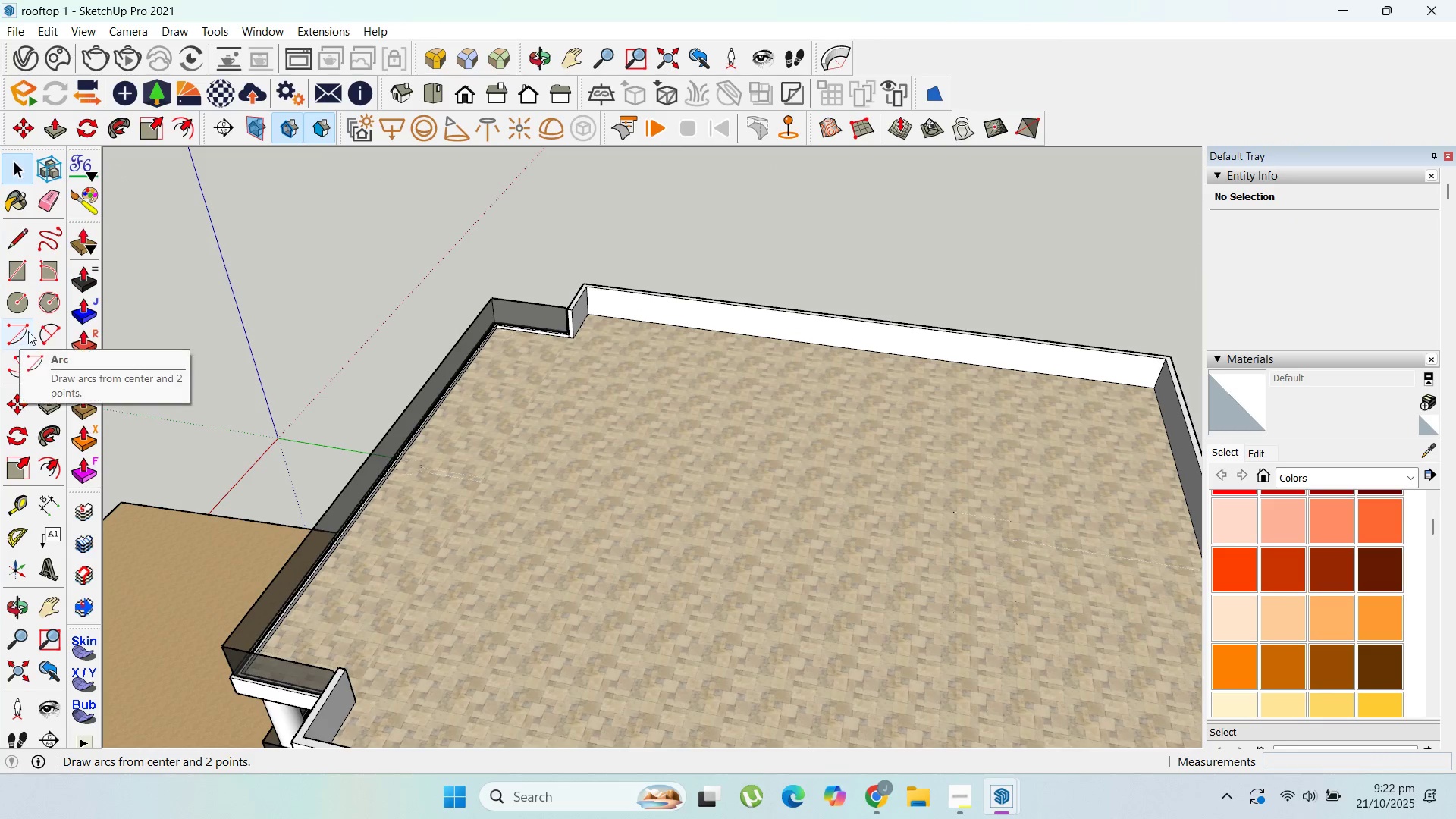 
left_click([39, 331])
 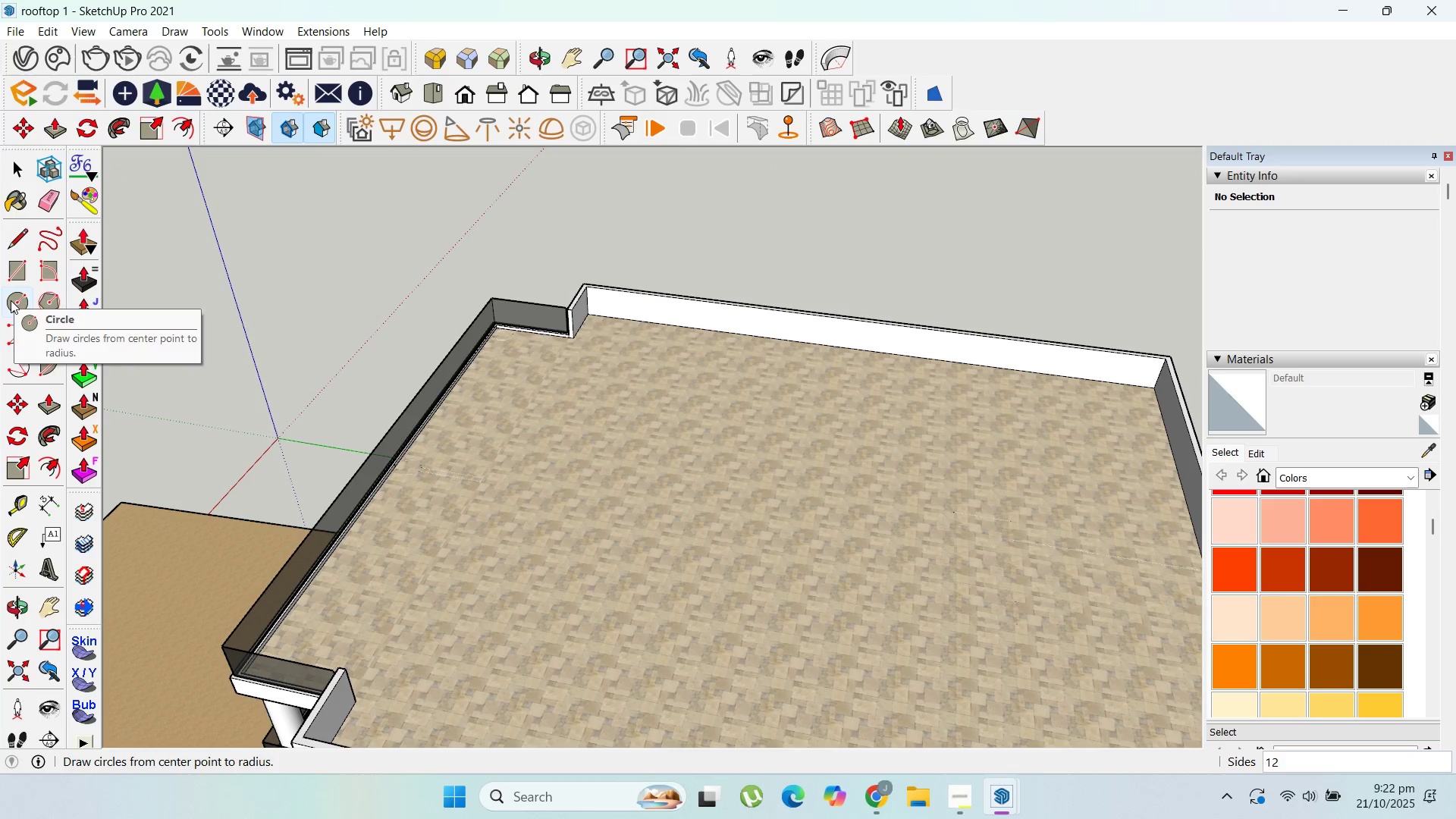 
left_click([11, 300])
 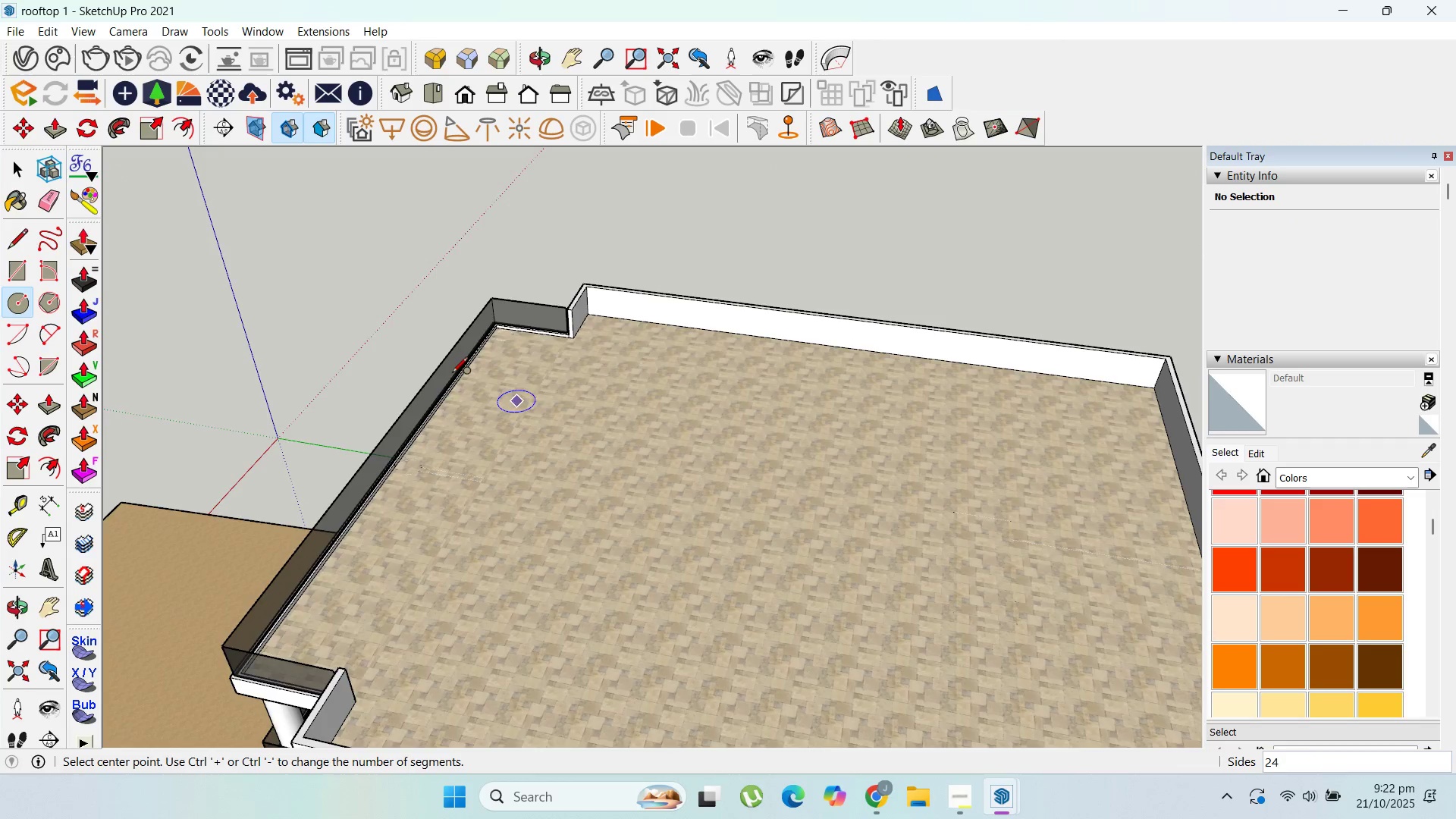 
scroll: coordinate [375, 337], scroll_direction: down, amount: 4.0
 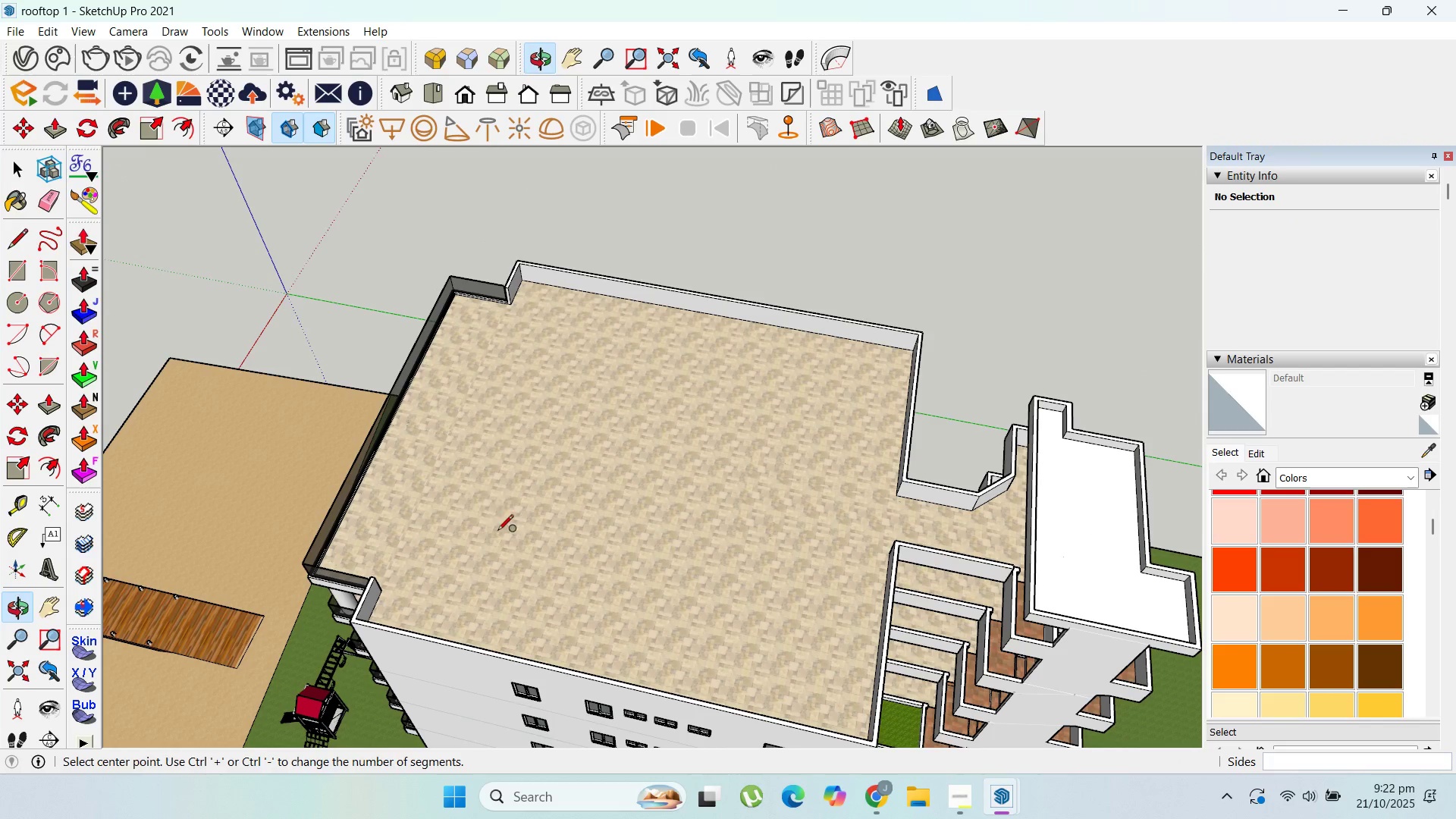 
scroll: coordinate [475, 431], scroll_direction: up, amount: 5.0
 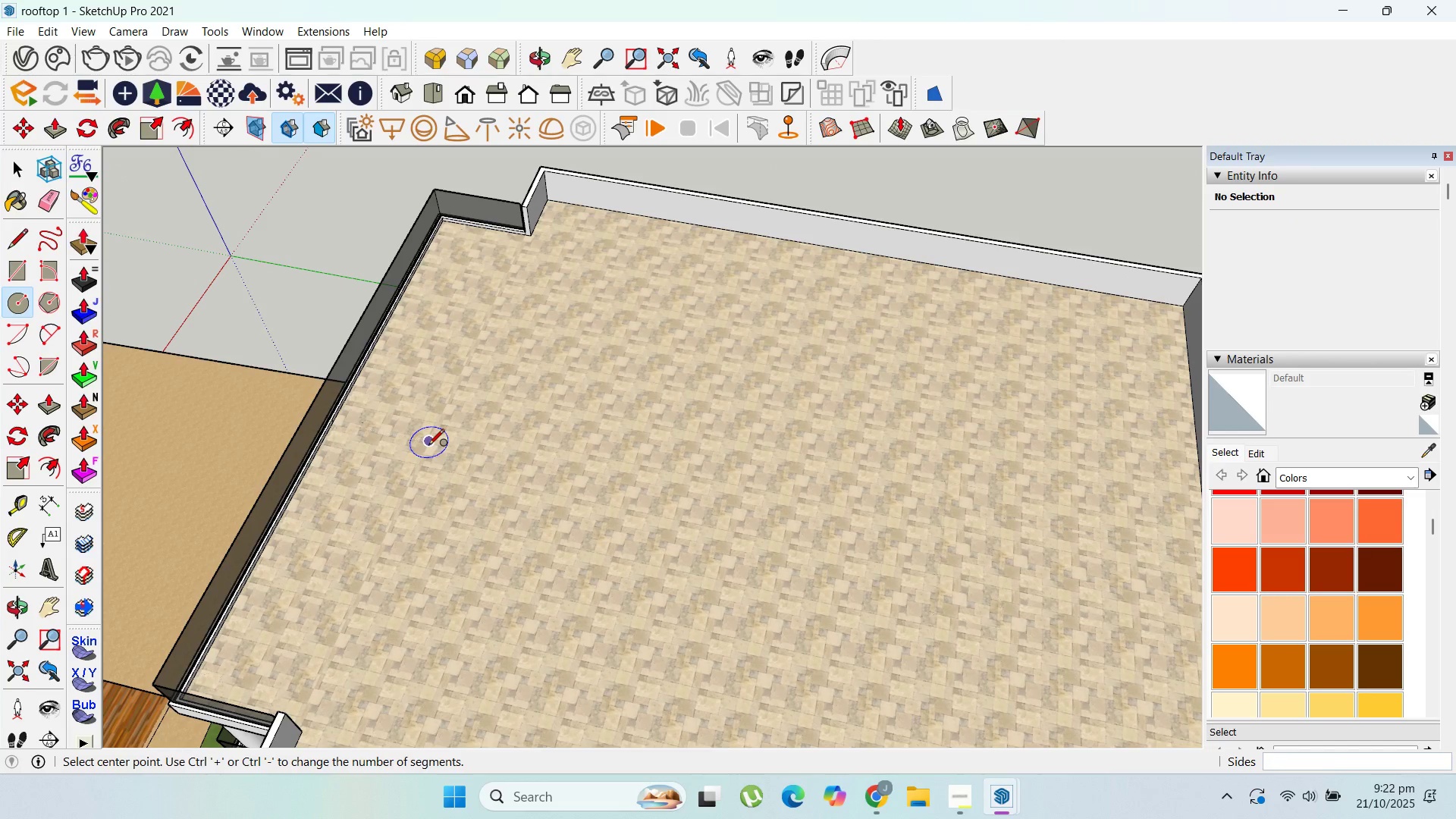 
scroll: coordinate [526, 251], scroll_direction: down, amount: 3.0
 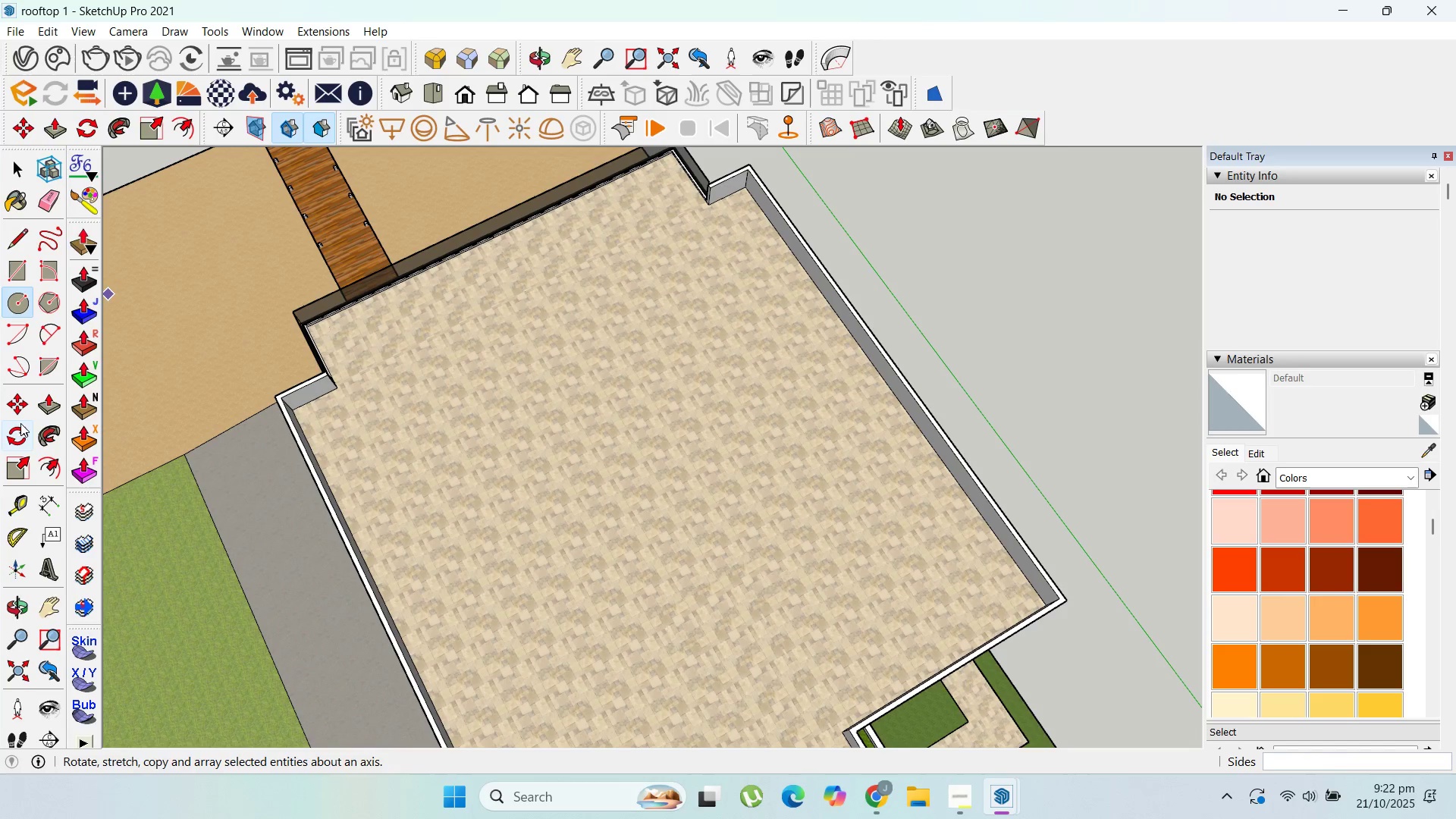 
left_click_drag(start_coordinate=[24, 510], to_coordinate=[24, 504])
 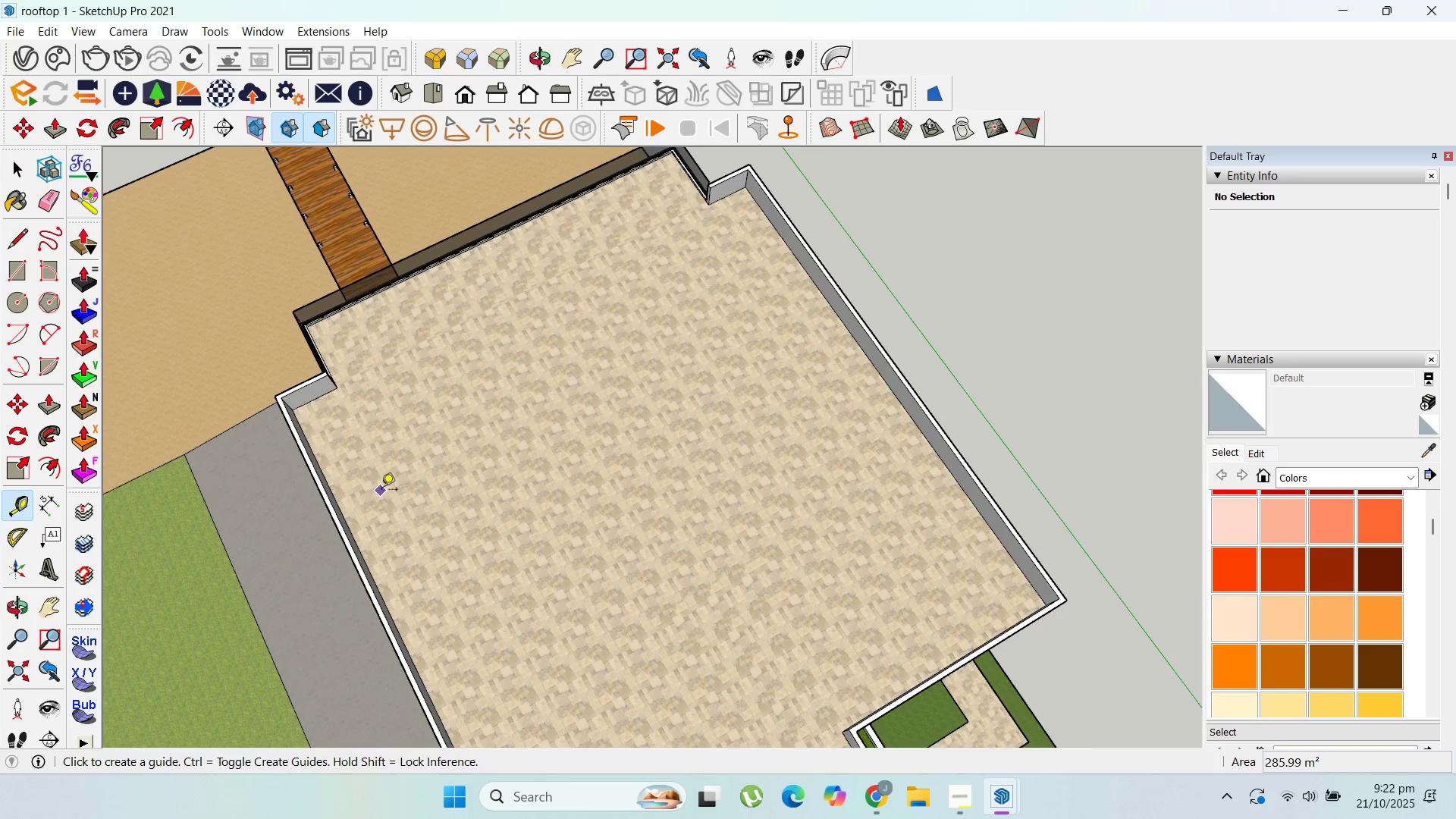 
scroll: coordinate [380, 492], scroll_direction: up, amount: 3.0
 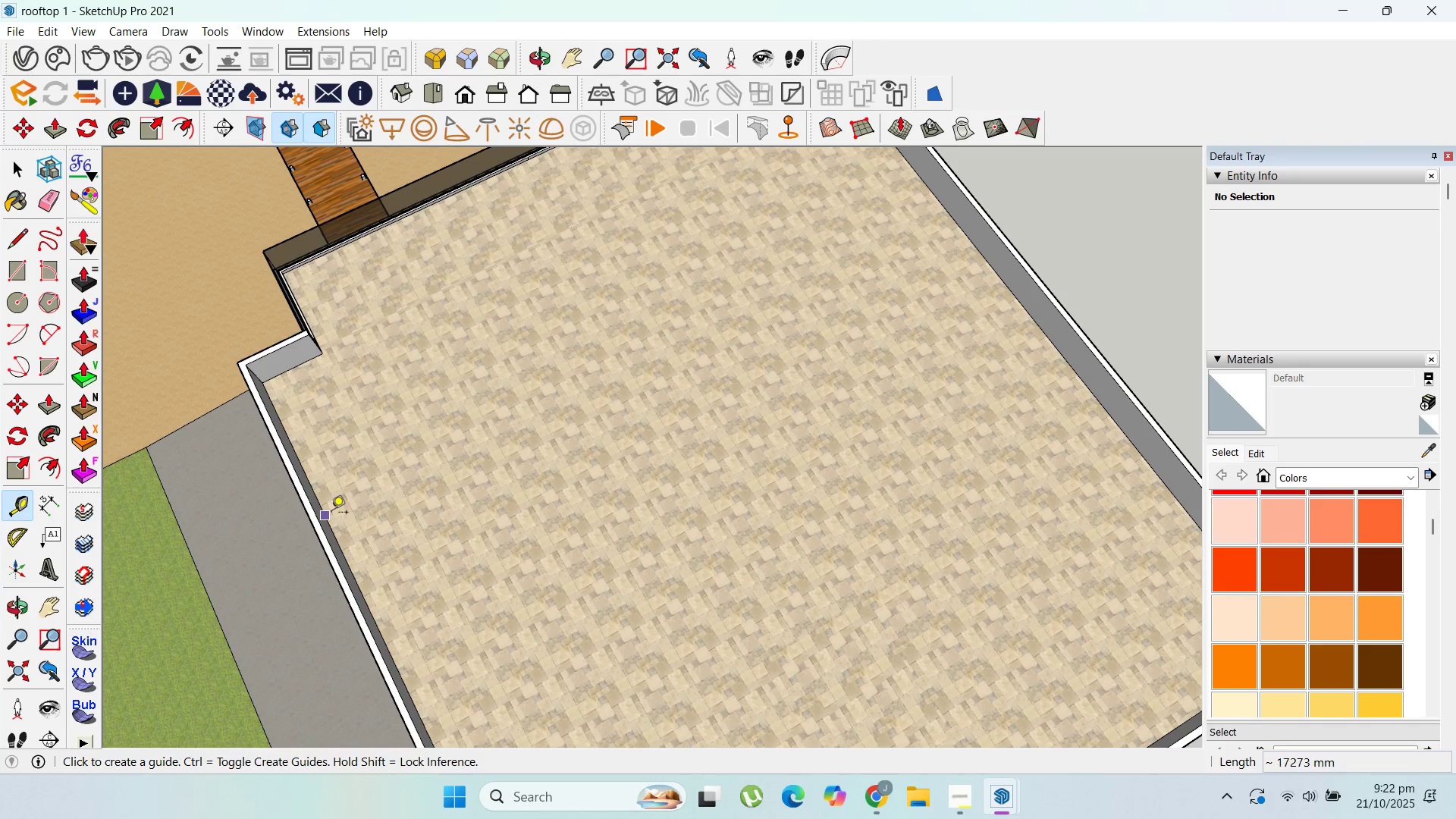 
left_click([331, 514])
 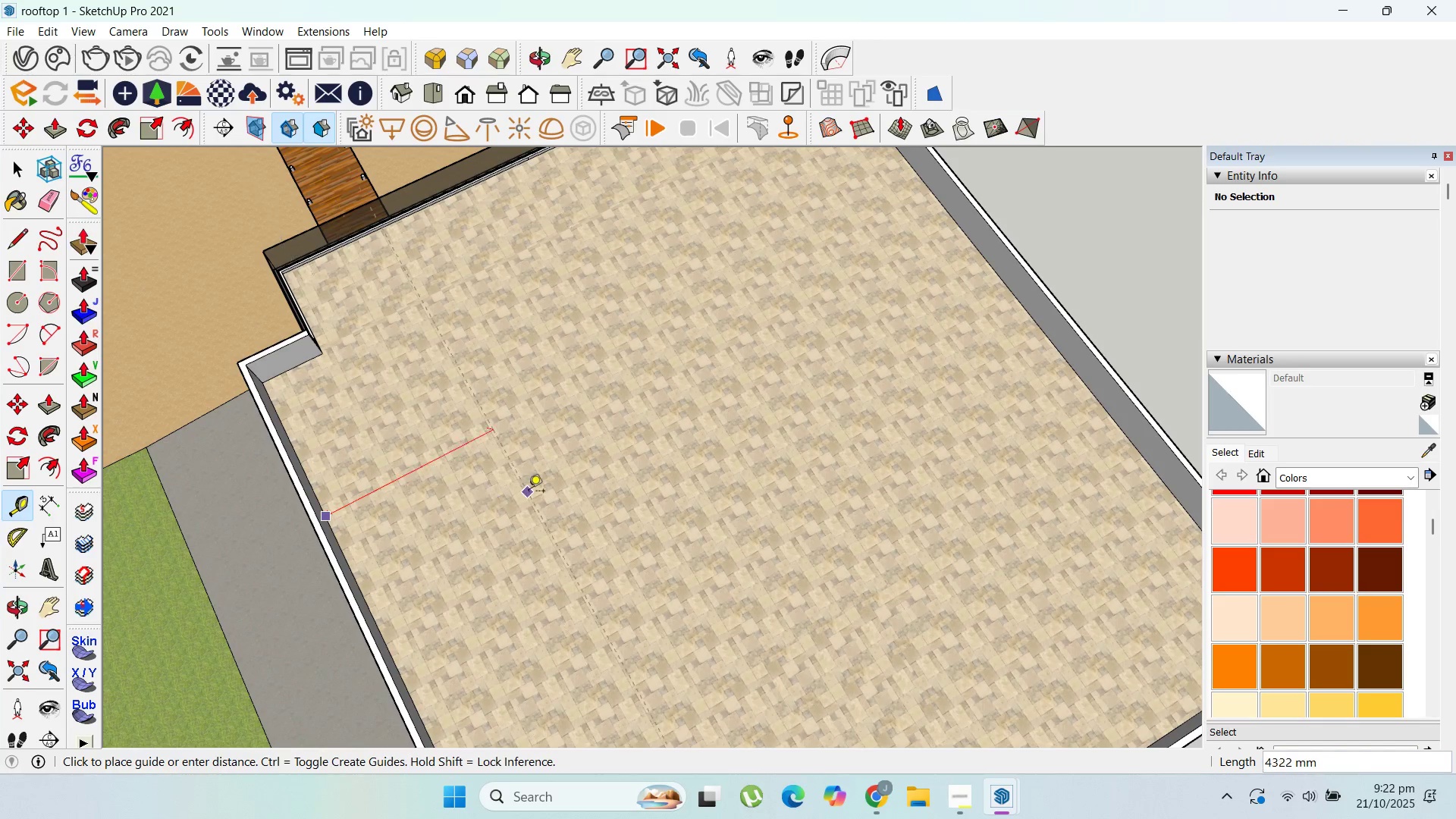 
scroll: coordinate [551, 472], scroll_direction: down, amount: 4.0
 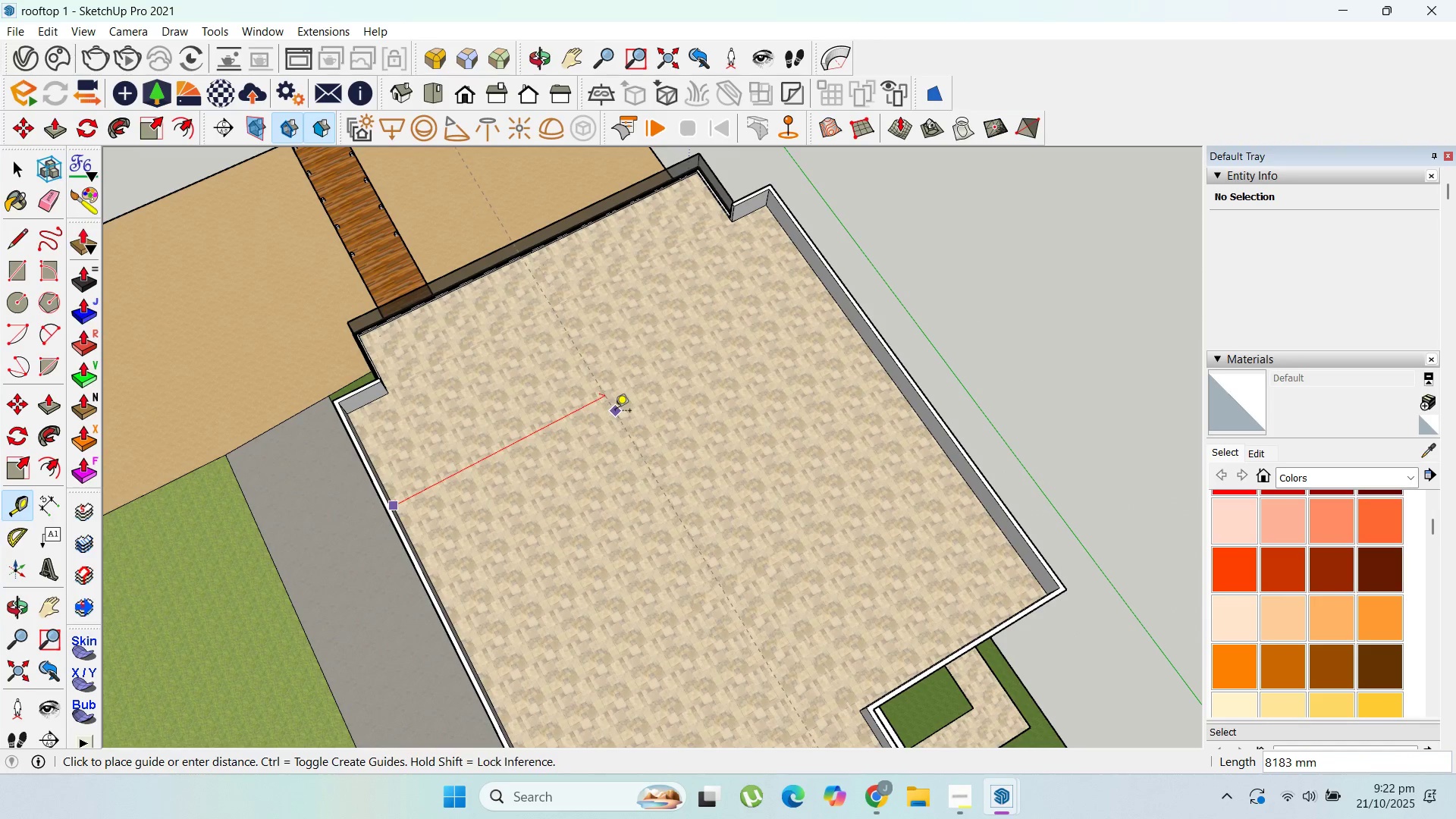 
hold_key(key=CapsLock, duration=1.52)
 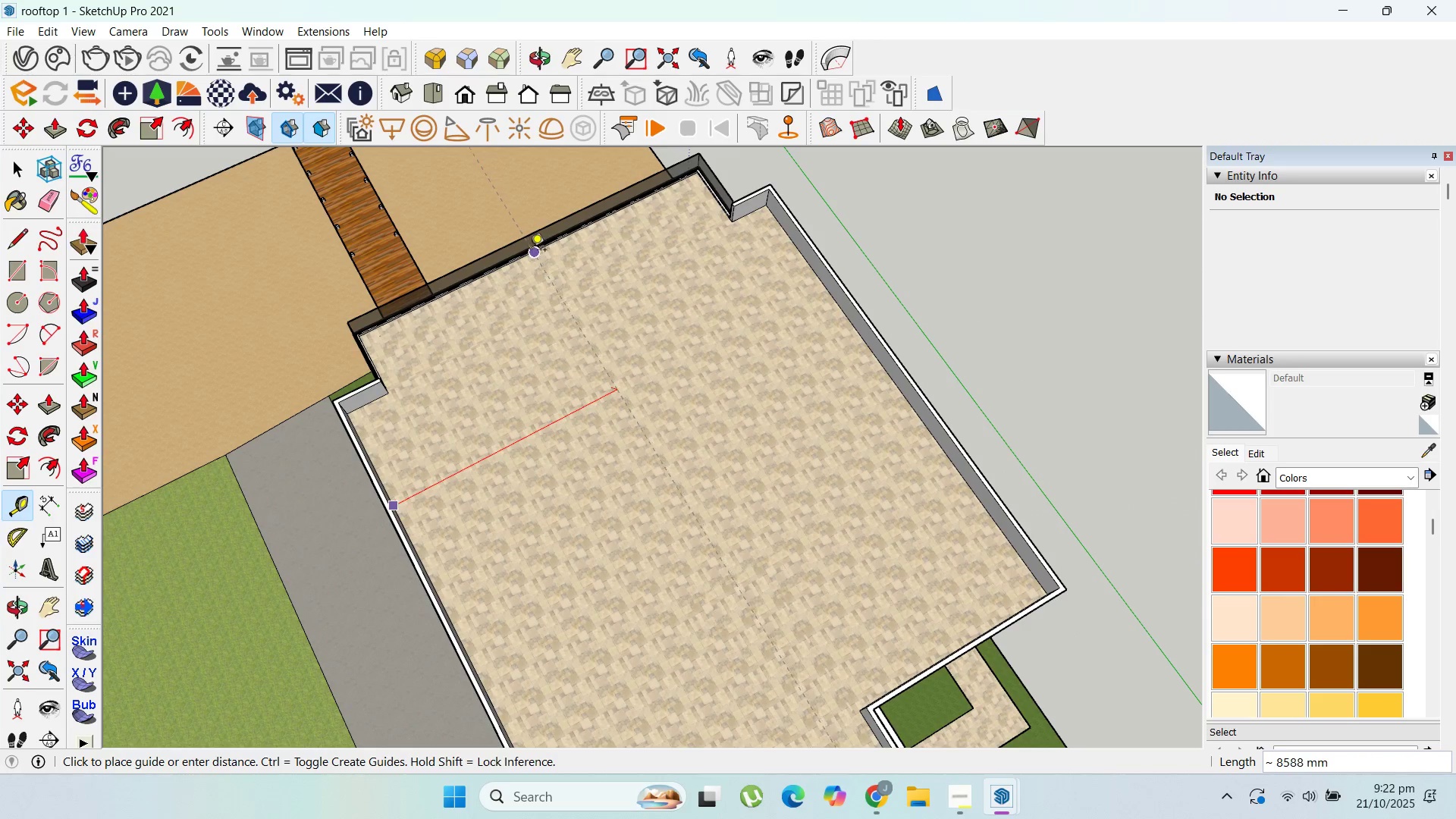 
hold_key(key=CapsLock, duration=1.5)
 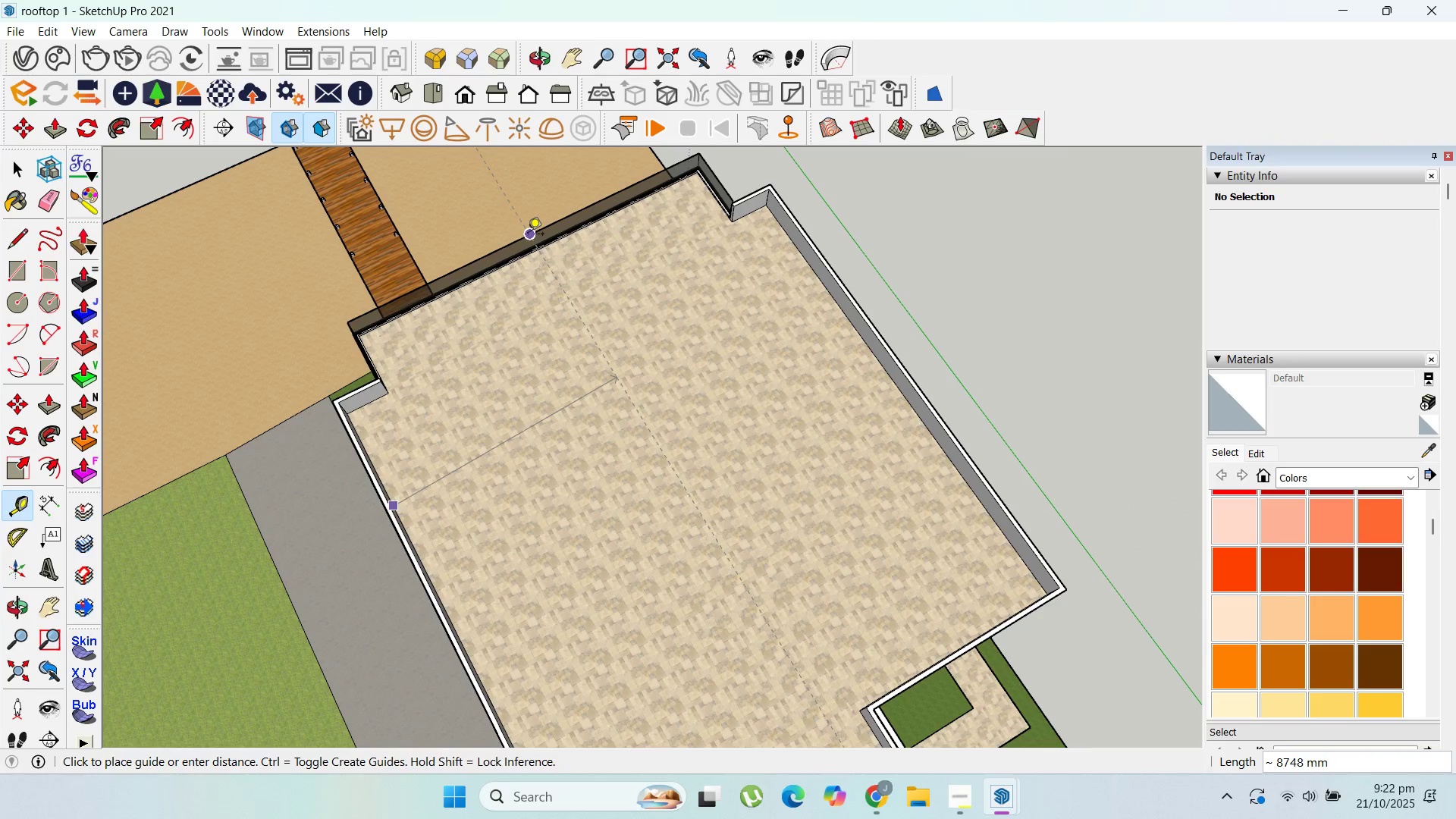 
hold_key(key=CapsLock, duration=1.31)
 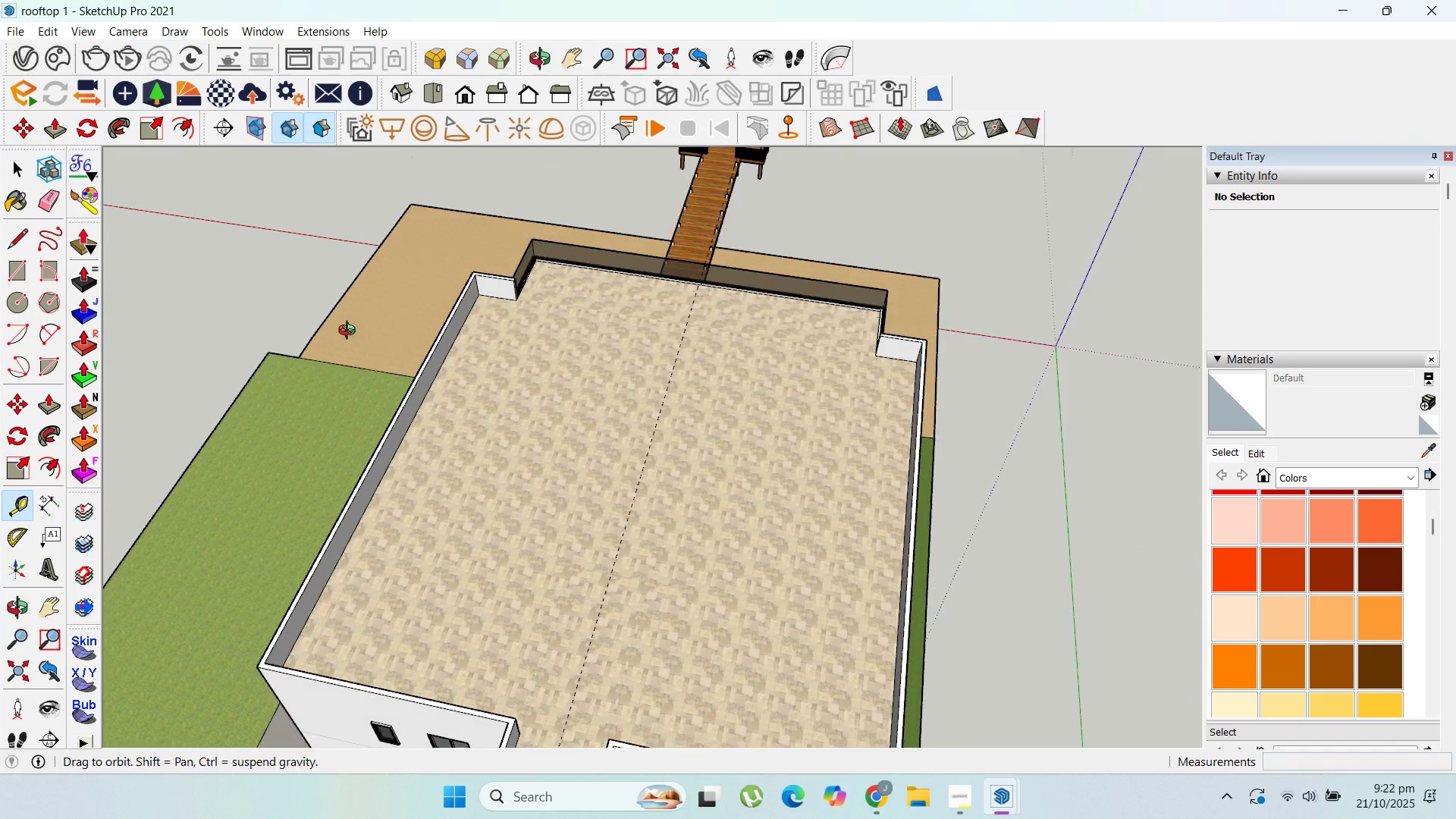 
left_click([528, 235])
 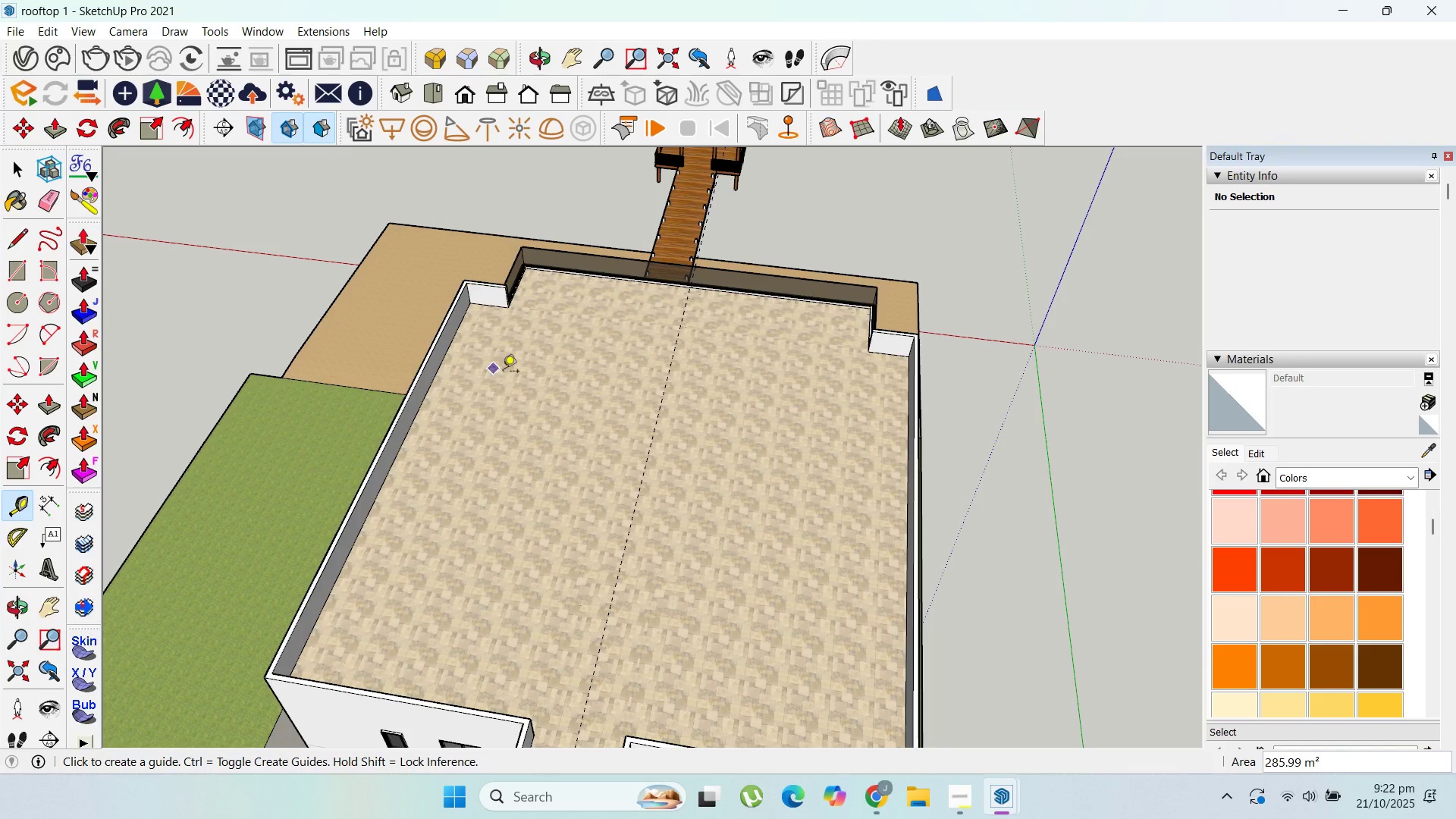 
scroll: coordinate [769, 227], scroll_direction: up, amount: 7.0
 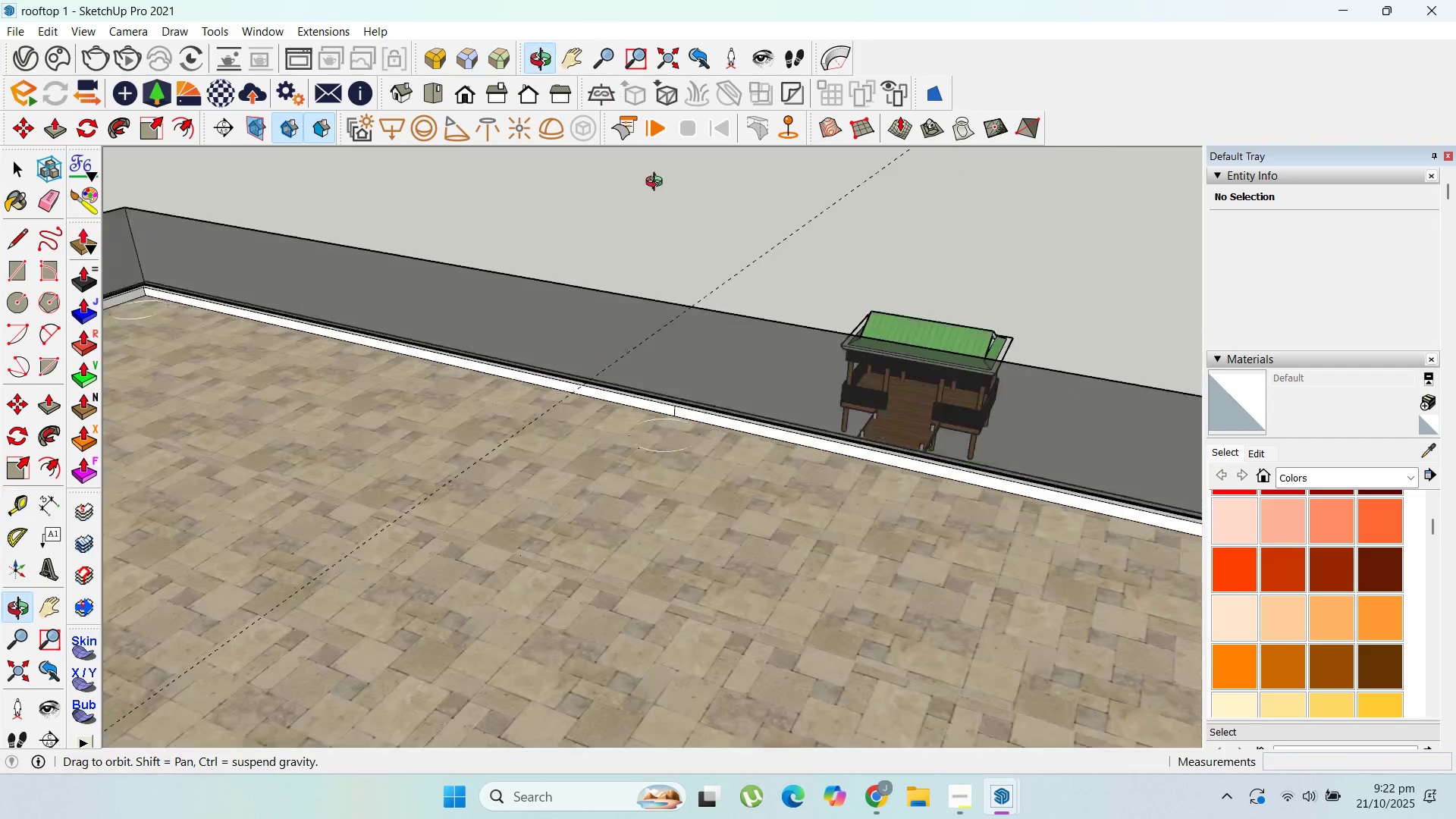 
scroll: coordinate [908, 262], scroll_direction: down, amount: 7.0
 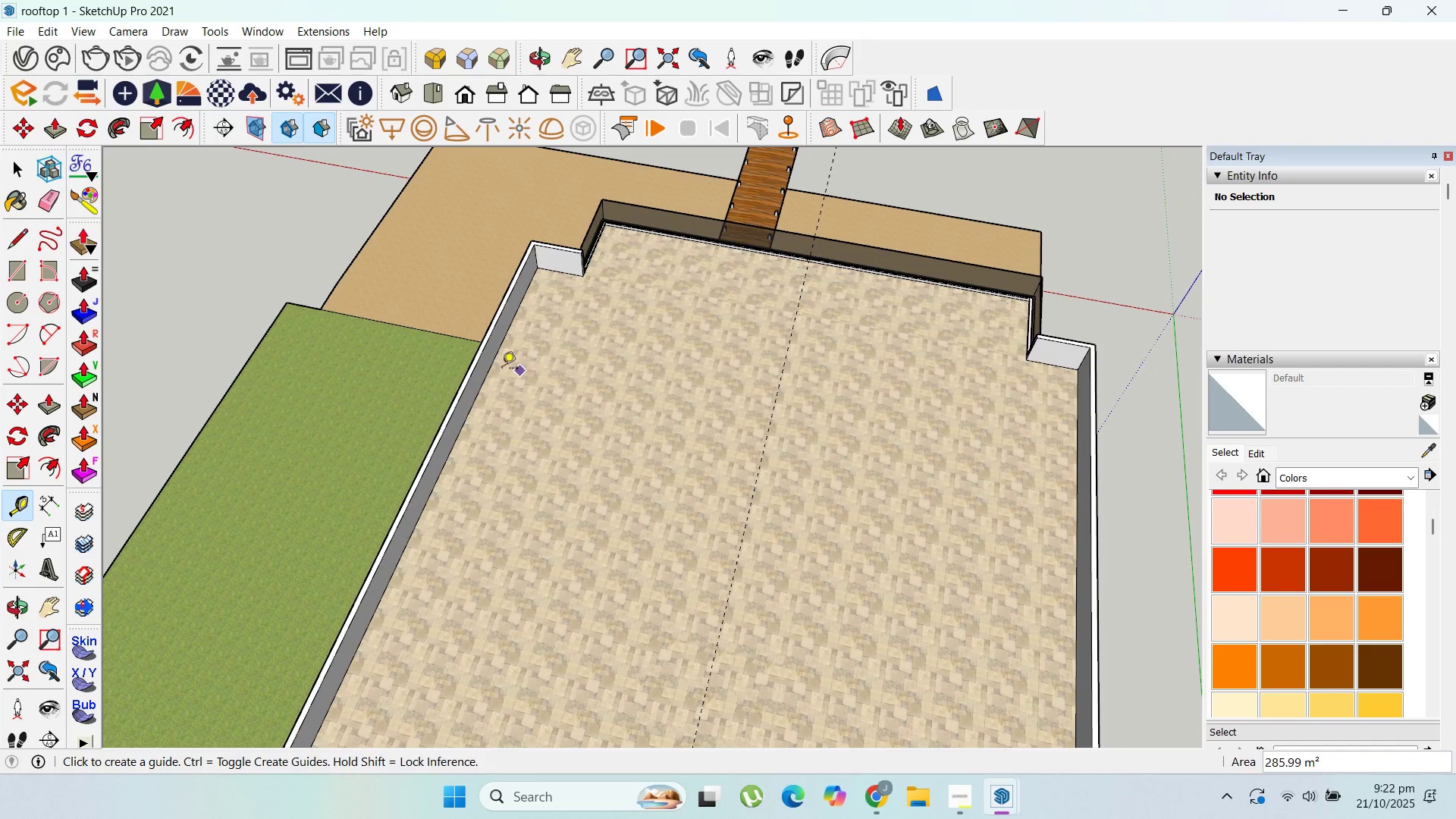 
left_click([492, 367])
 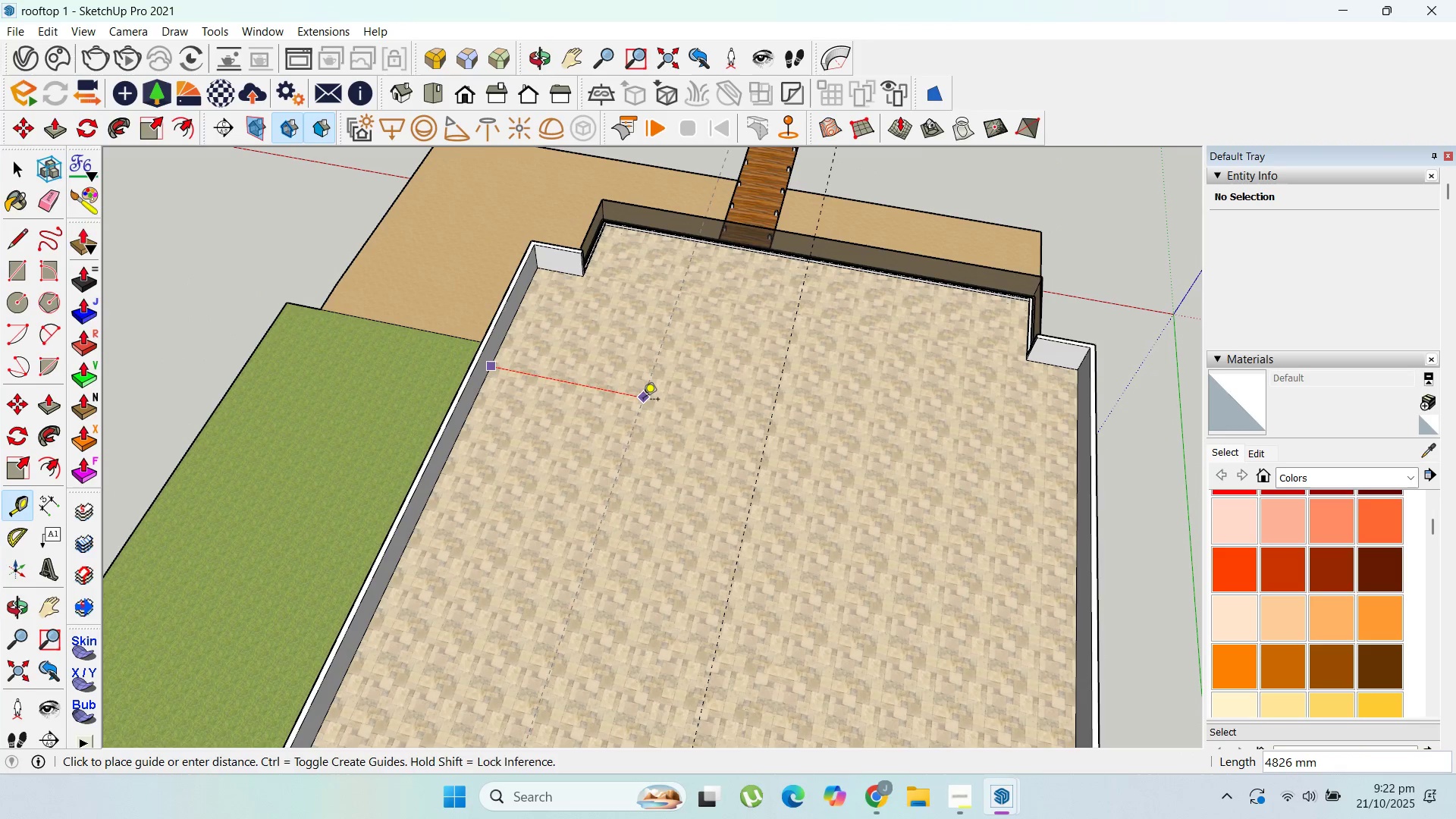 
hold_key(key=ShiftLeft, duration=1.52)
 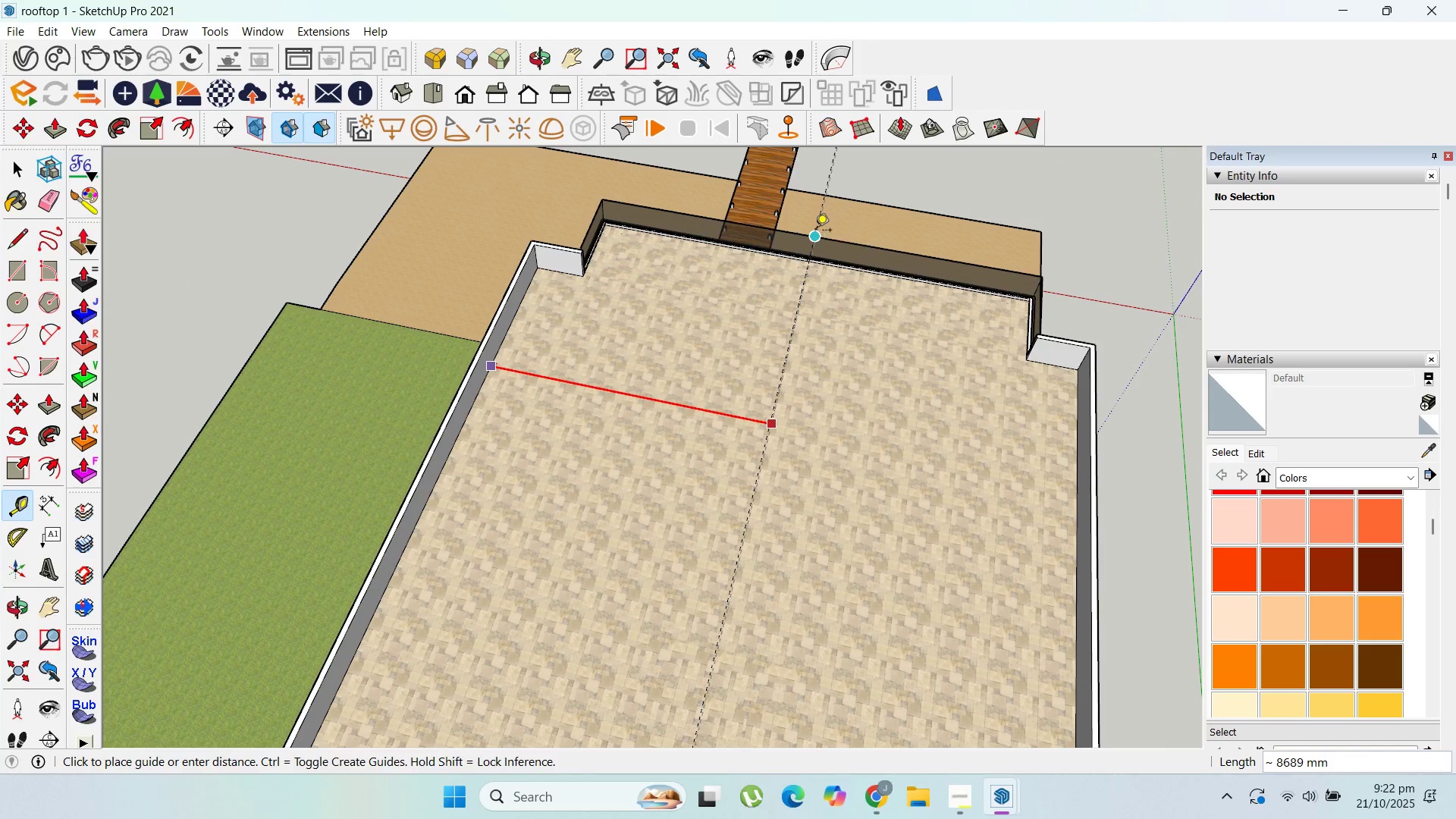 
hold_key(key=ShiftLeft, duration=0.89)
left_click([815, 231])
 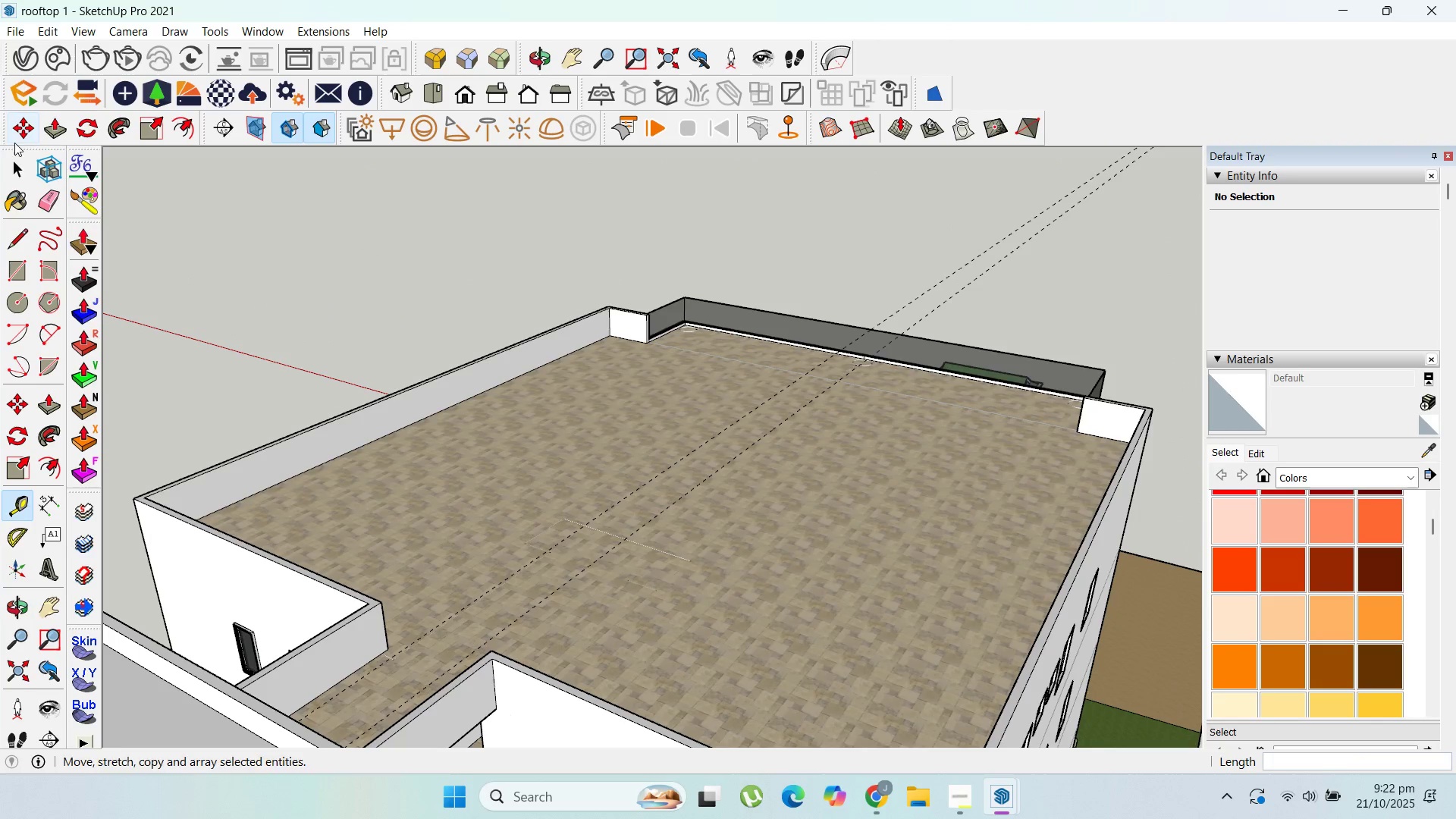 
left_click([17, 156])
 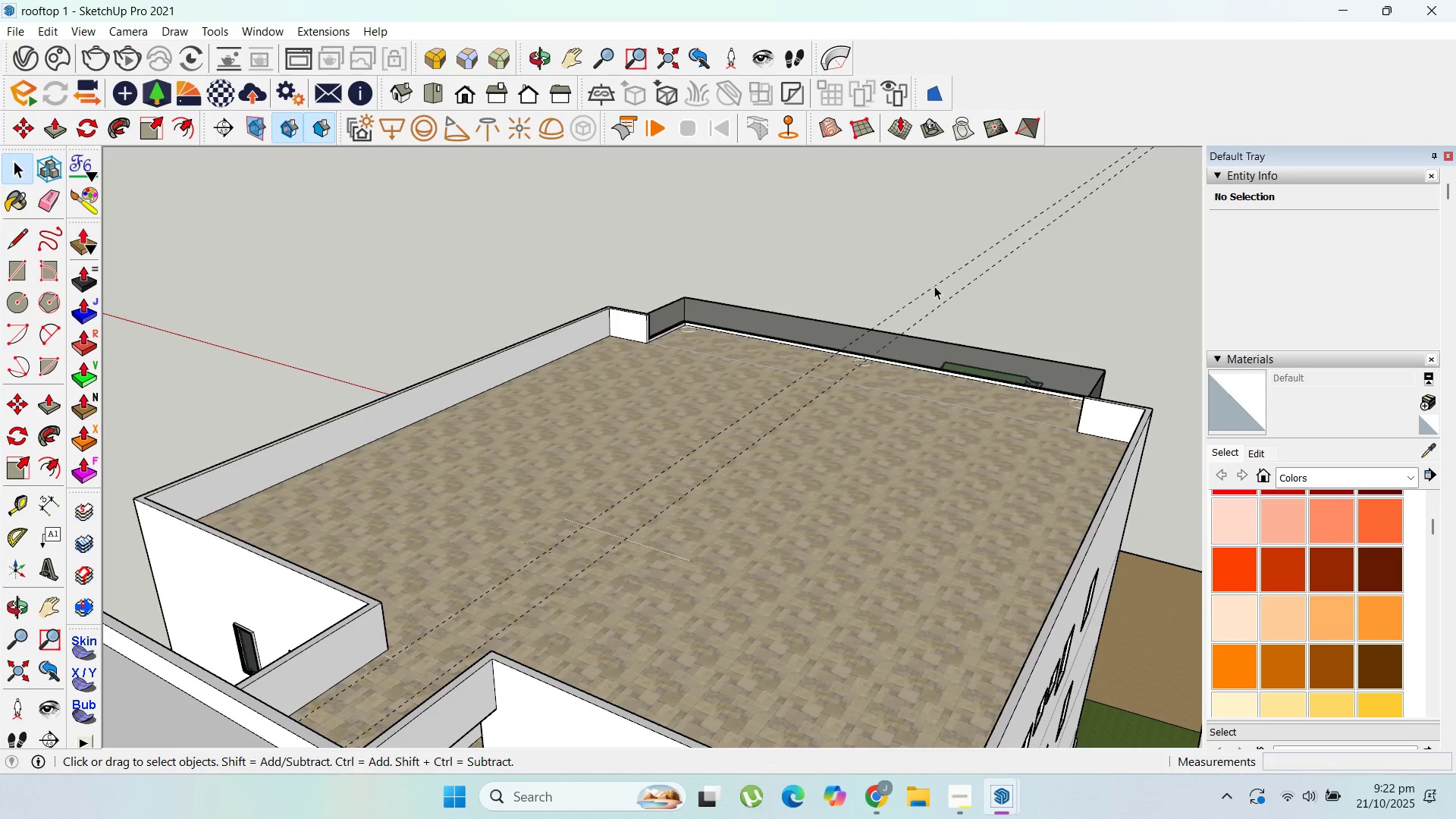 
left_click([932, 285])
 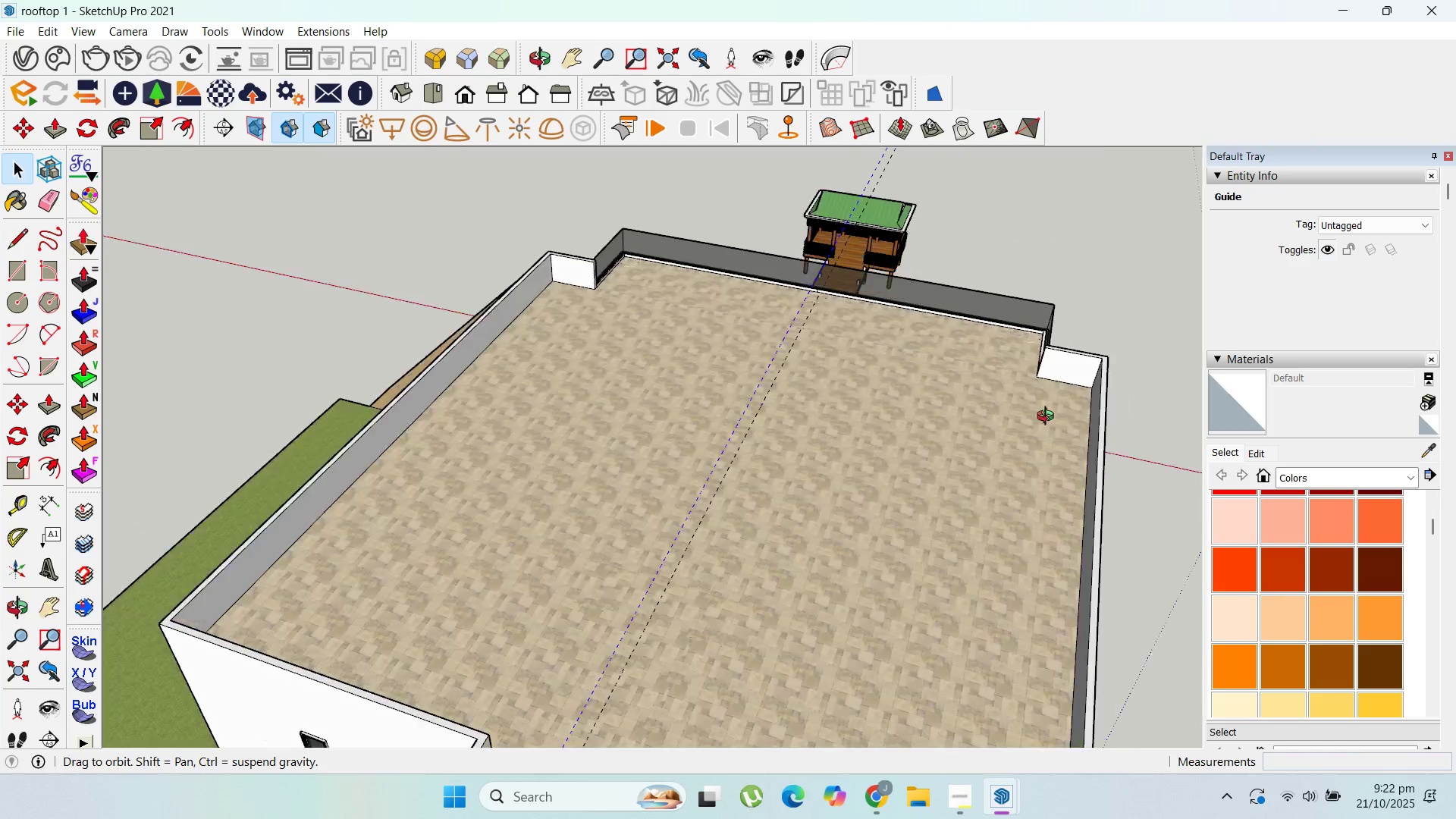 
key(Delete)
 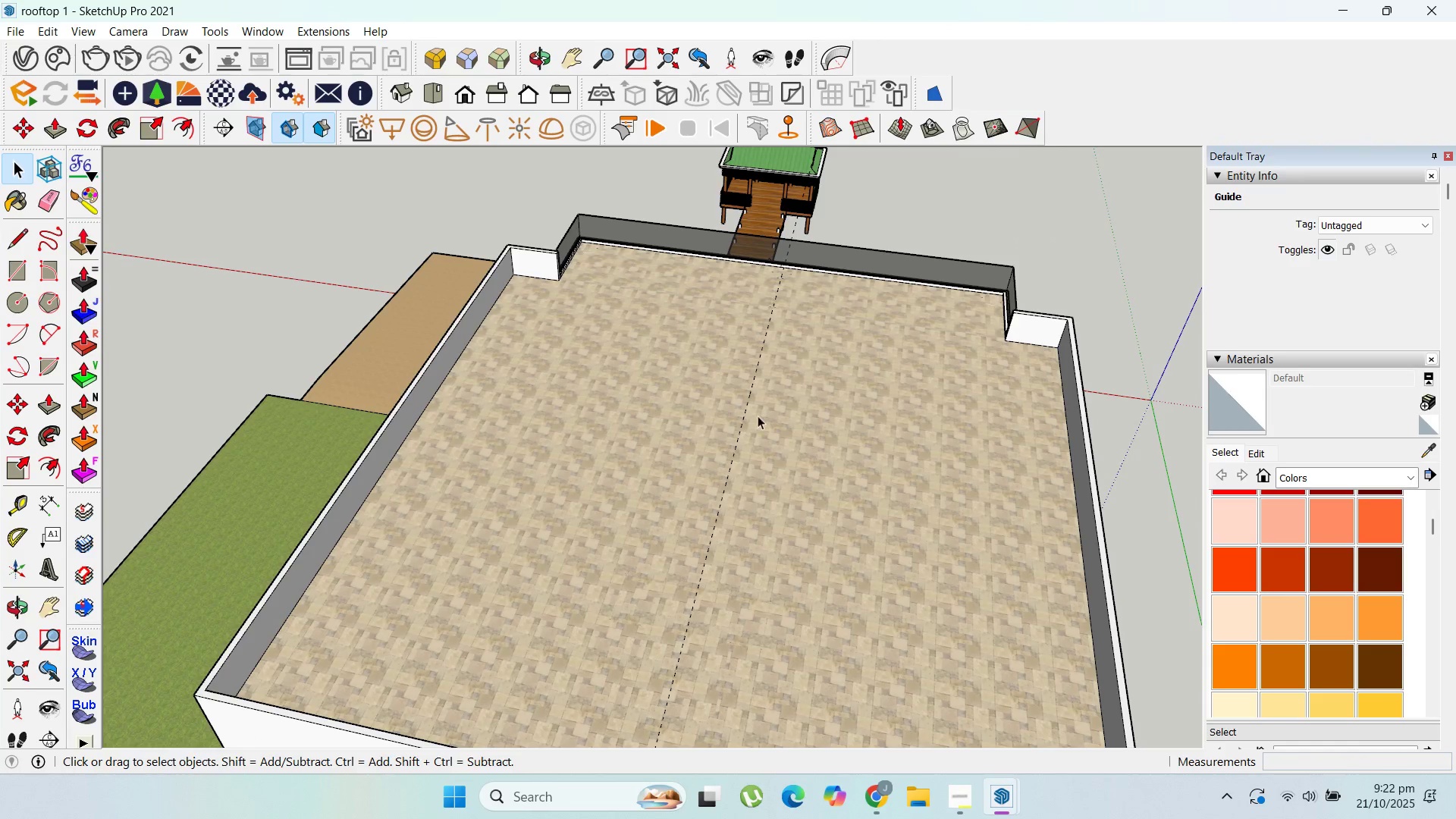 
scroll: coordinate [659, 247], scroll_direction: down, amount: 3.0
 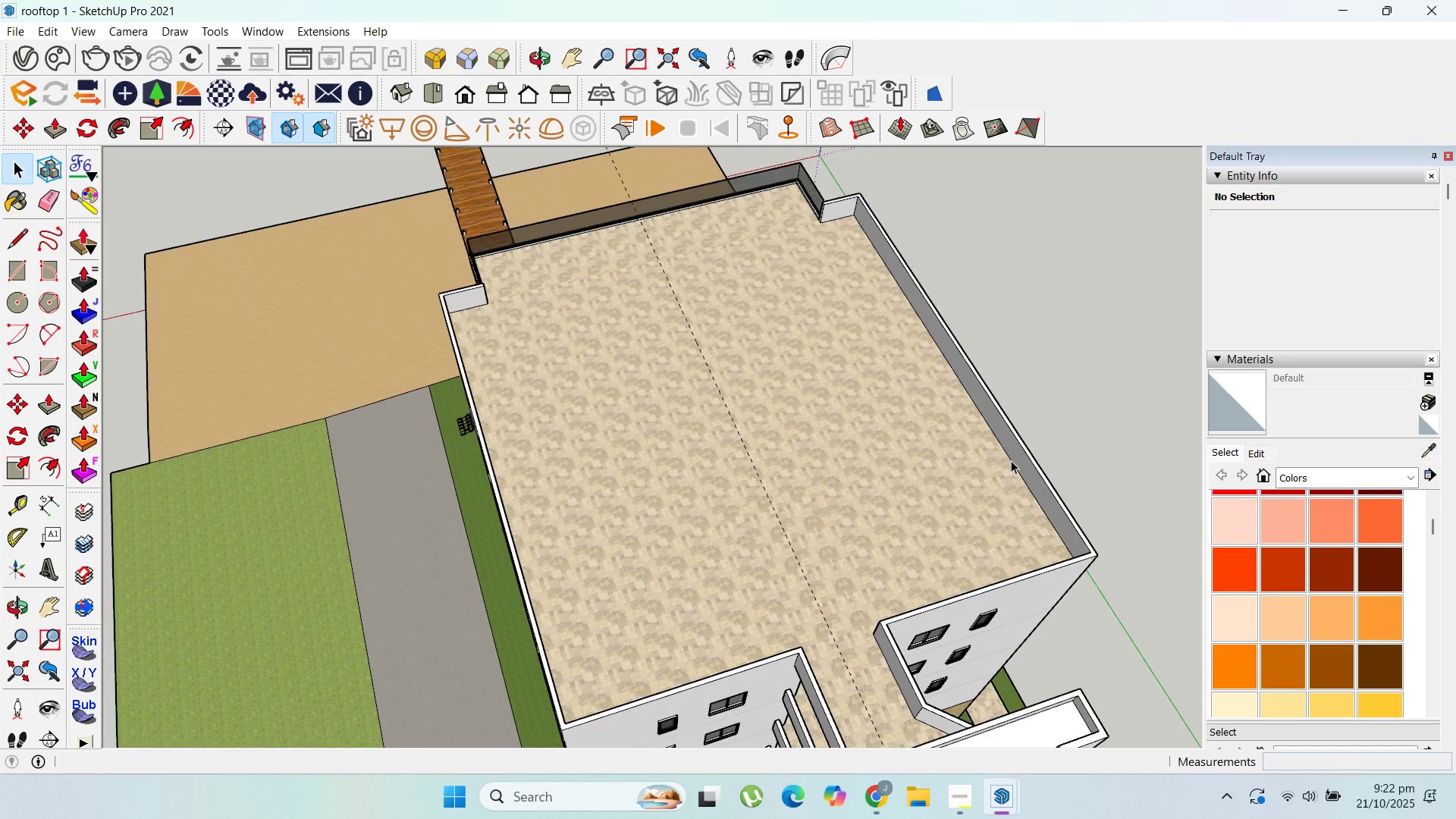 
scroll: coordinate [681, 353], scroll_direction: up, amount: 4.0
 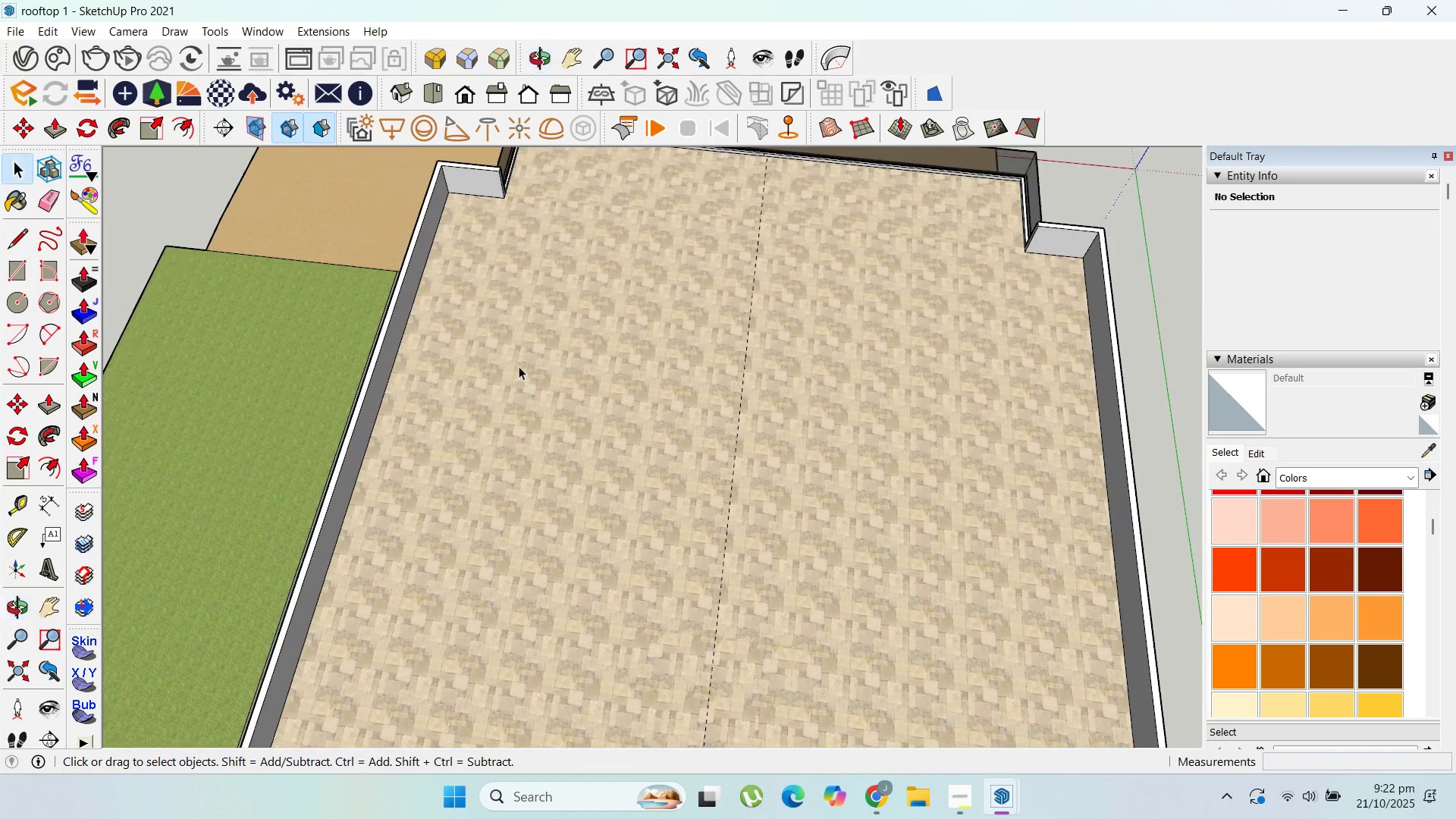 
scroll: coordinate [342, 271], scroll_direction: down, amount: 3.0
 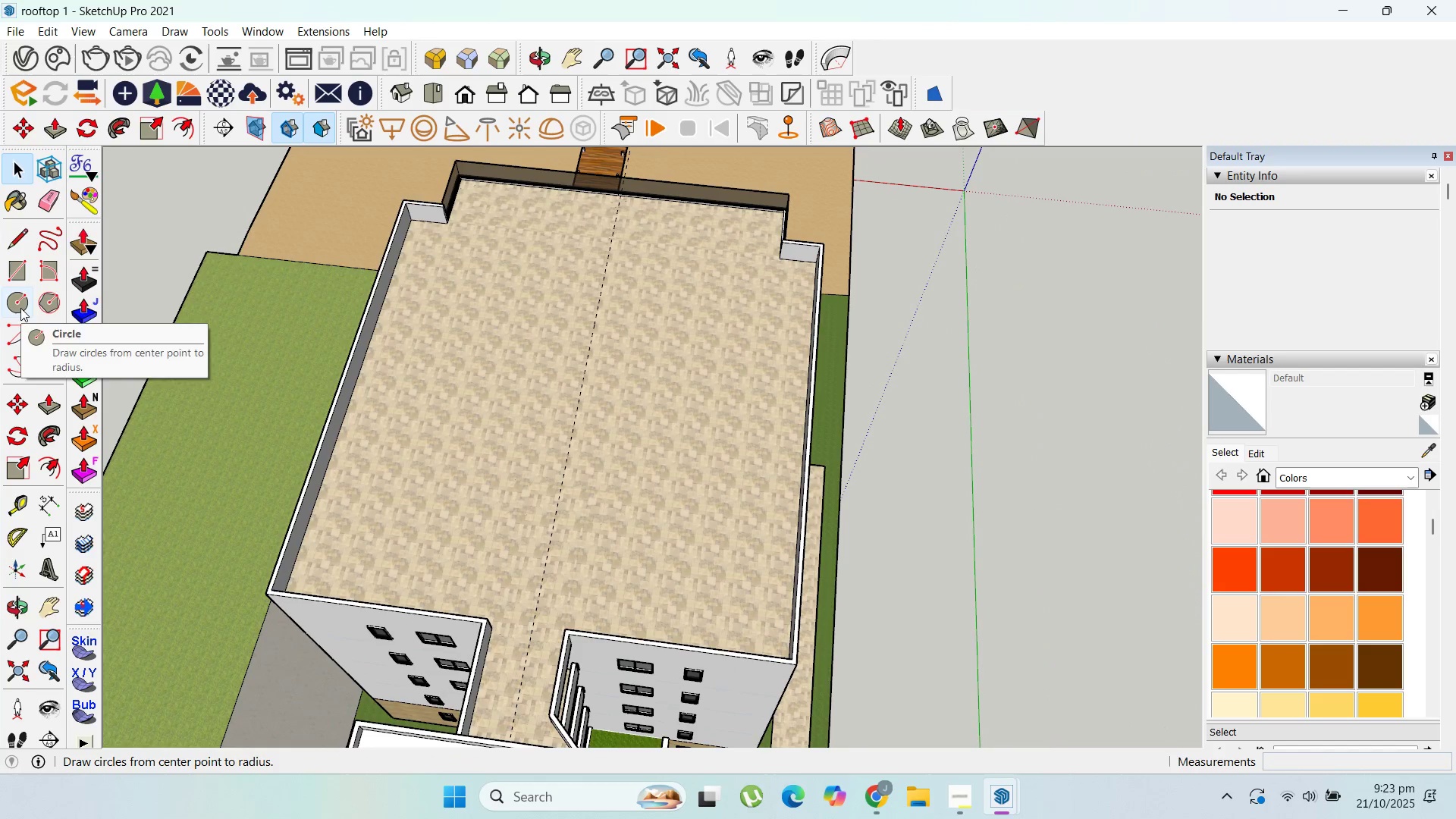 
left_click([20, 308])
 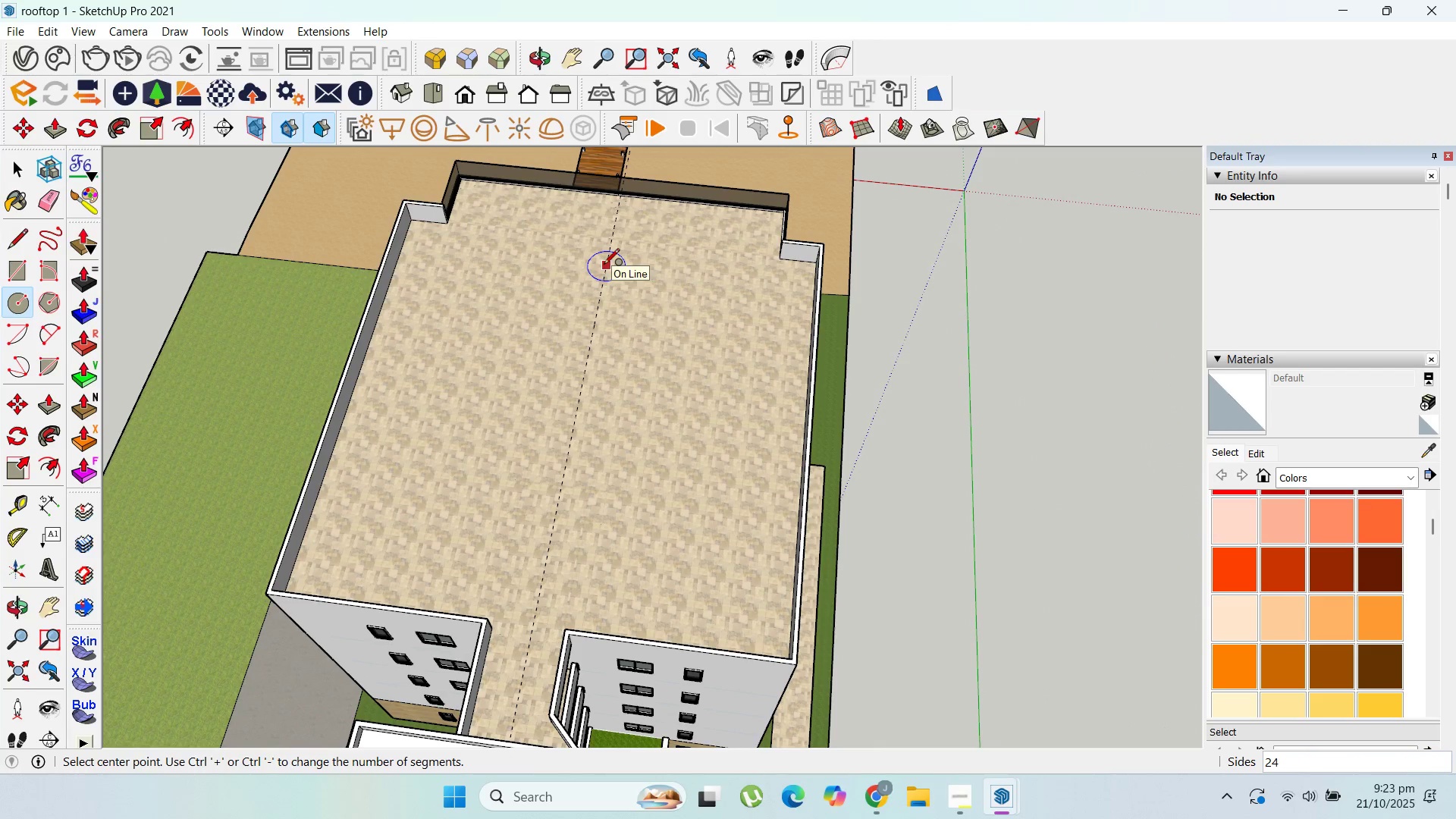 
left_click([604, 265])
 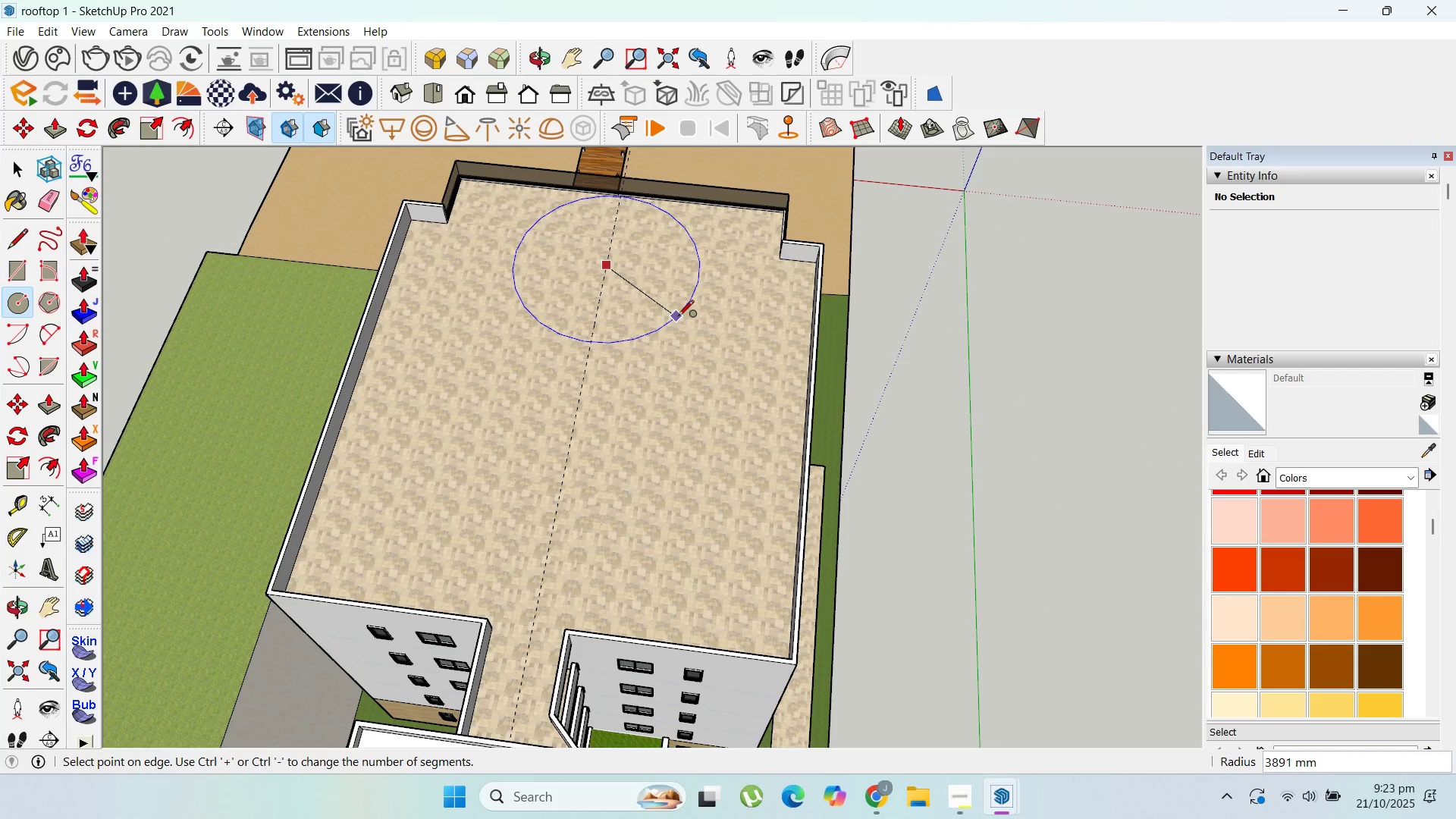 
key(Escape)
 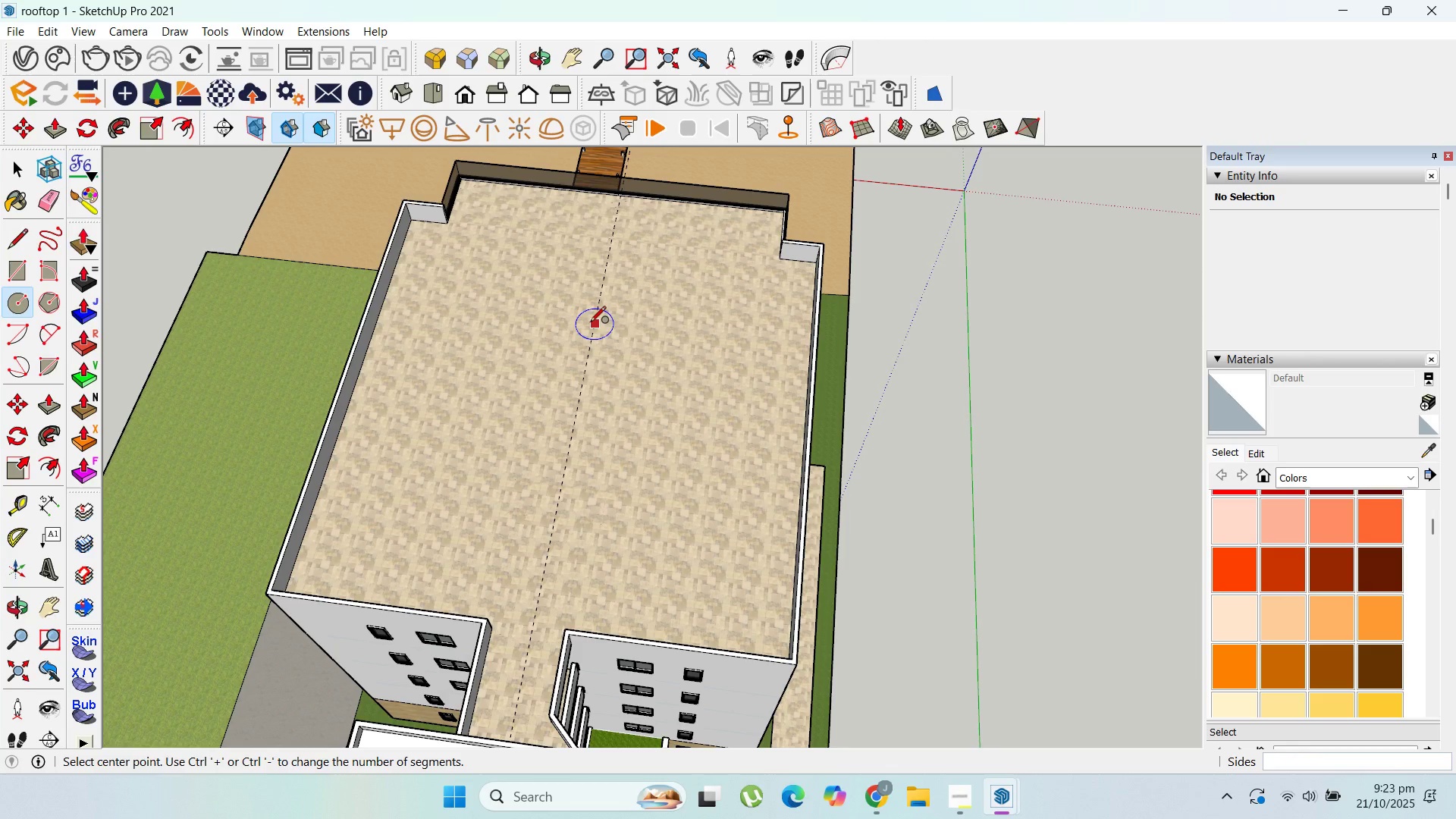 
left_click([590, 323])
 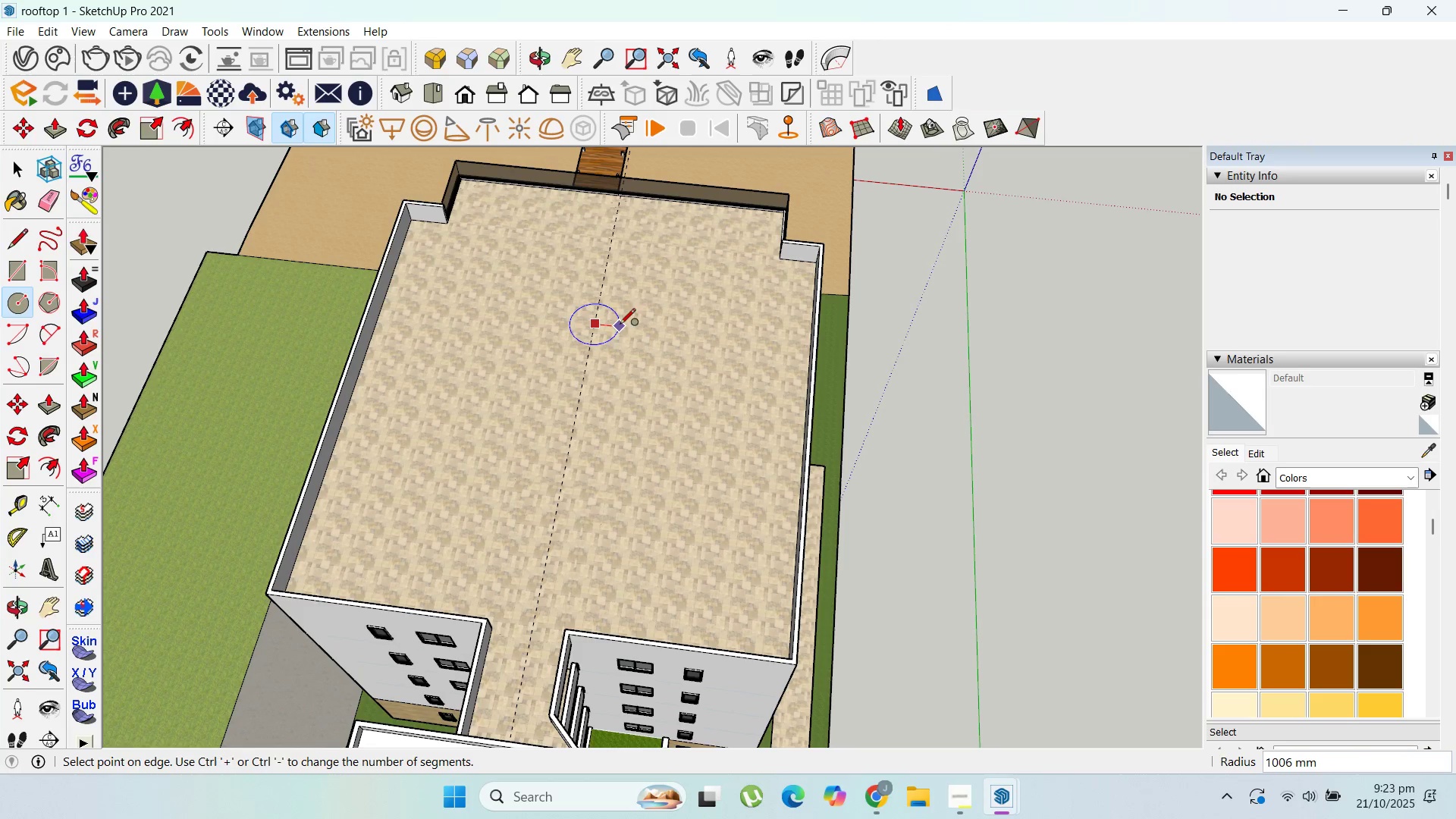 
key(Escape)
type(100)
 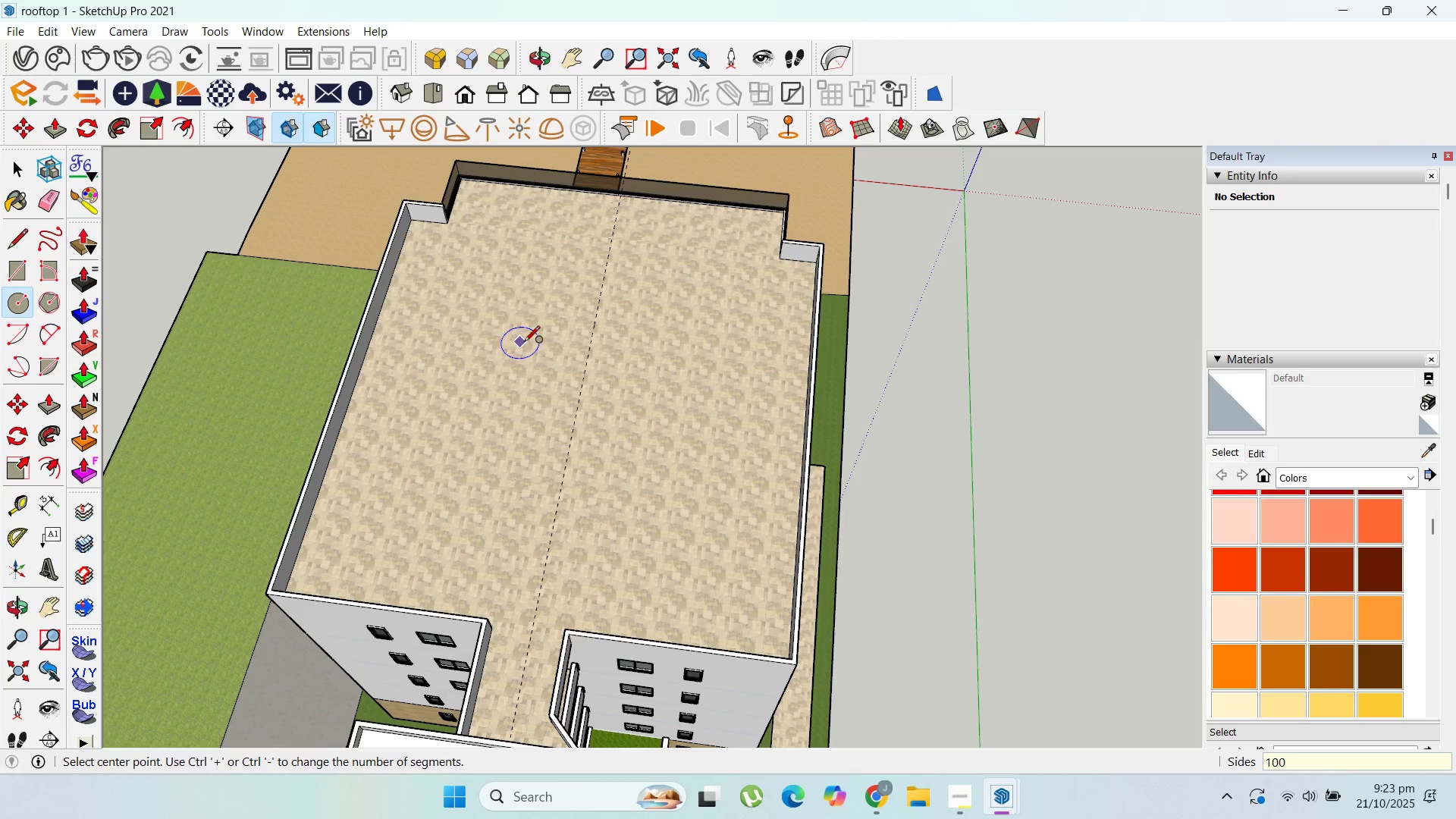 
key(Enter)
 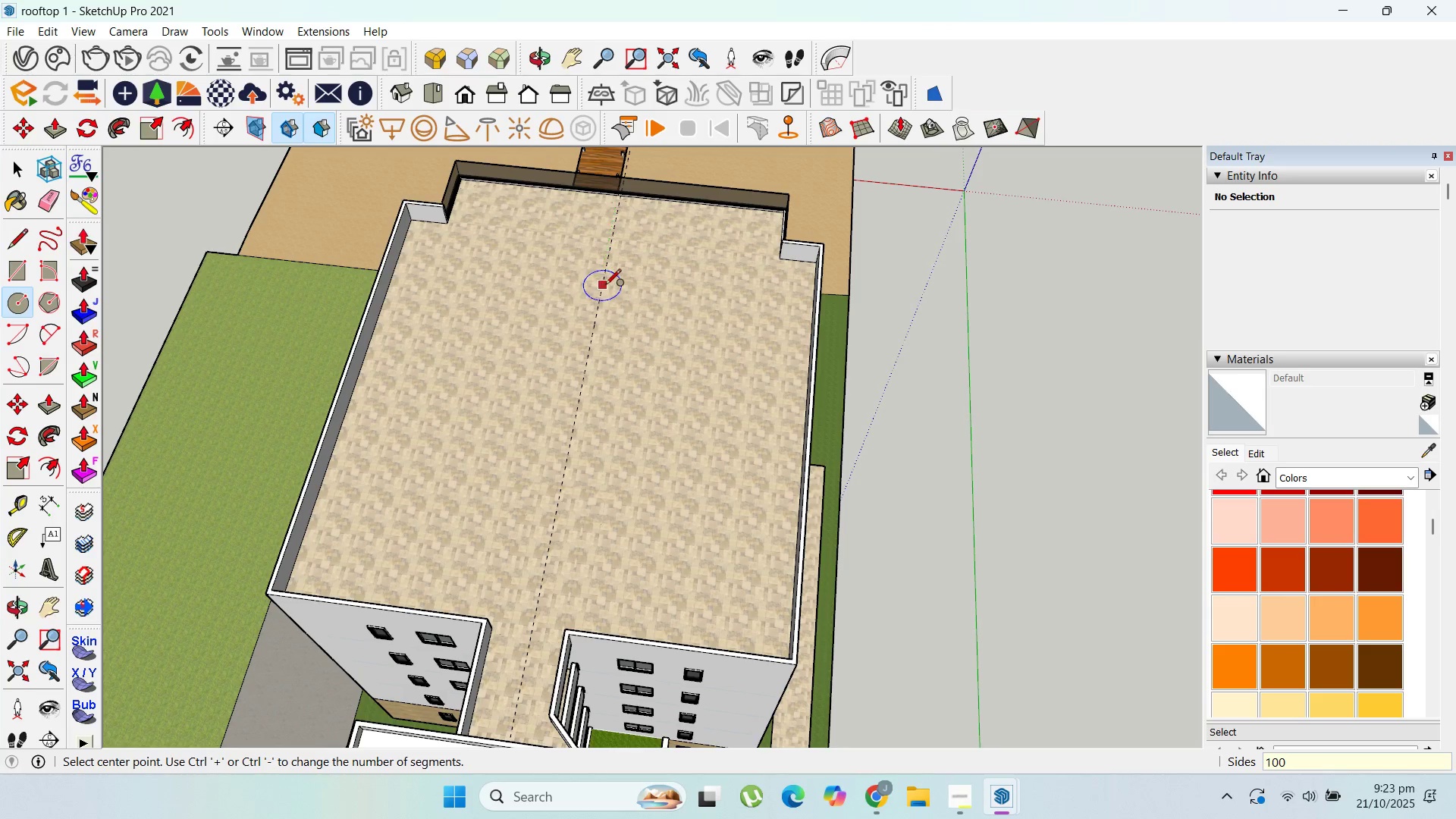 
left_click([606, 286])
 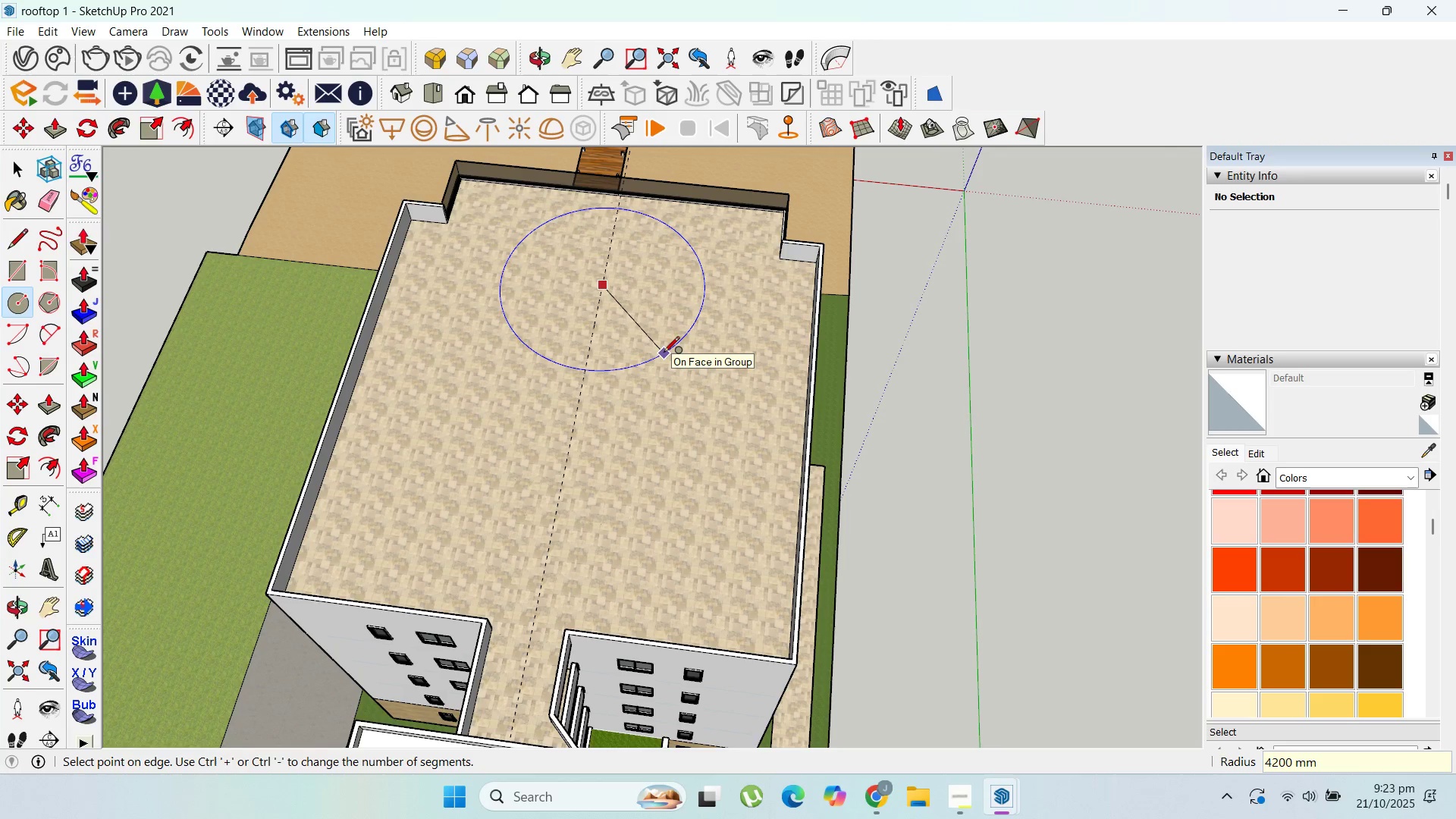 
left_click([664, 353])
 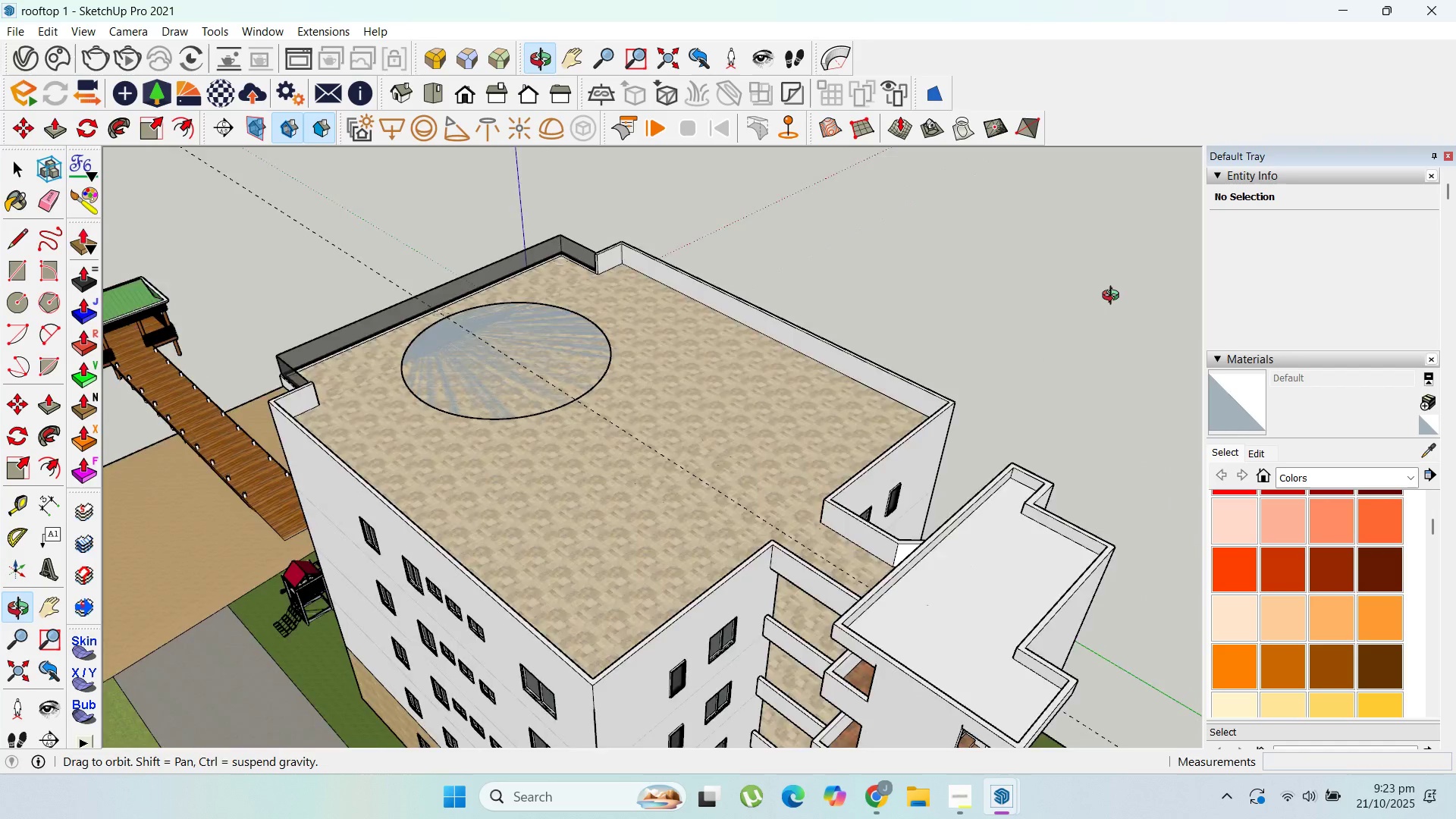 
scroll: coordinate [778, 350], scroll_direction: up, amount: 6.0
 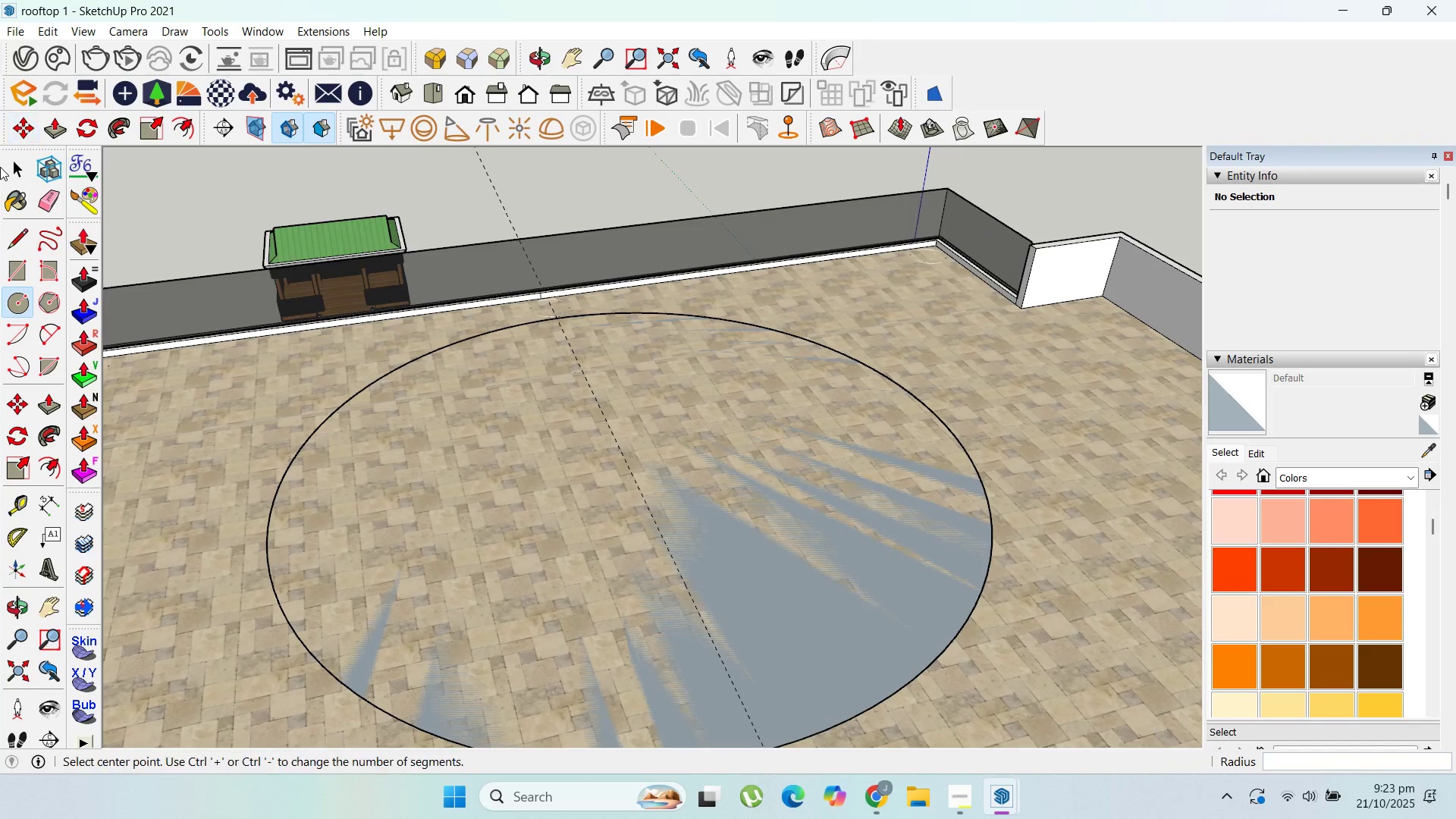 
left_click([12, 171])
 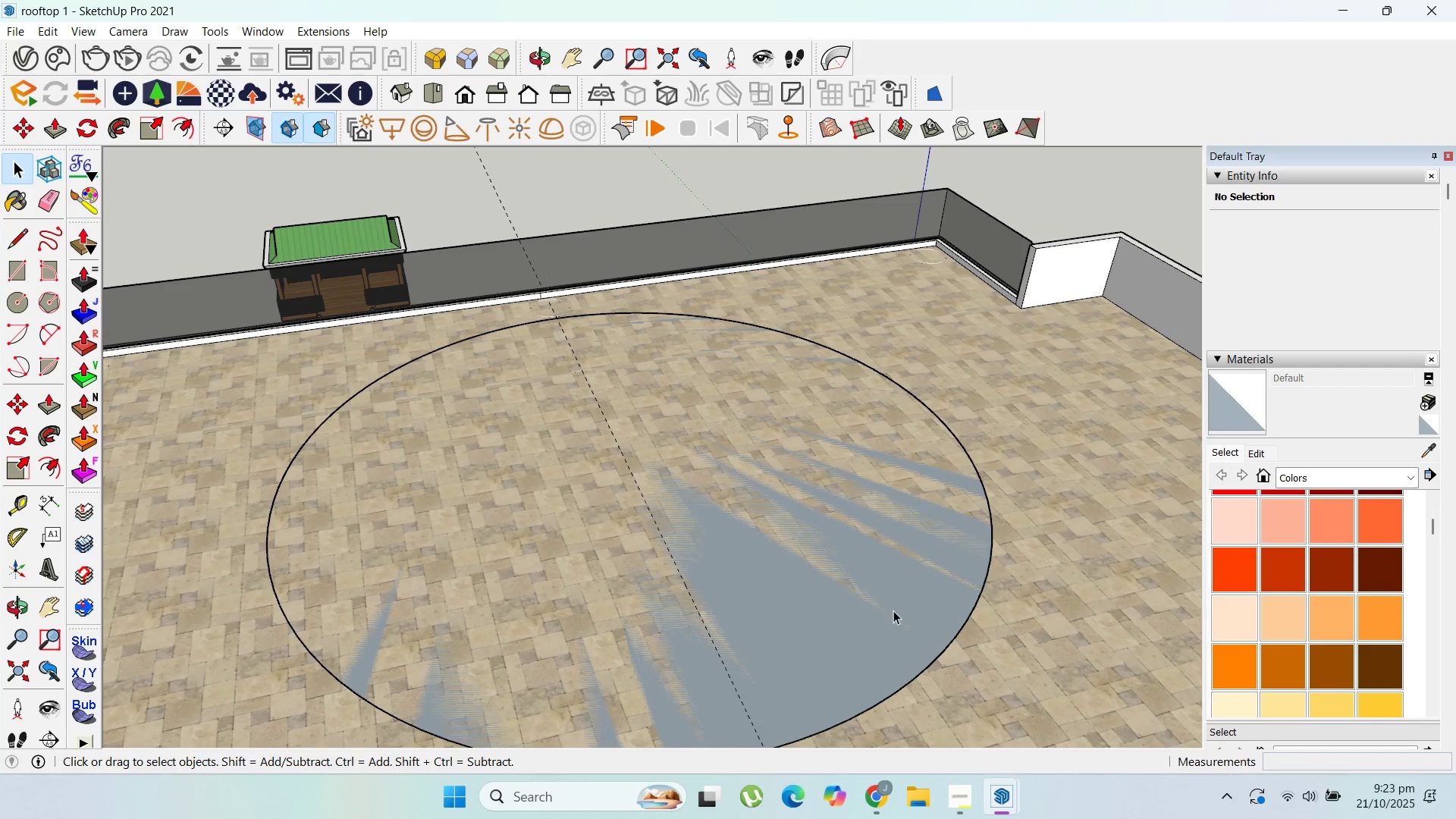 
double_click([893, 610])
 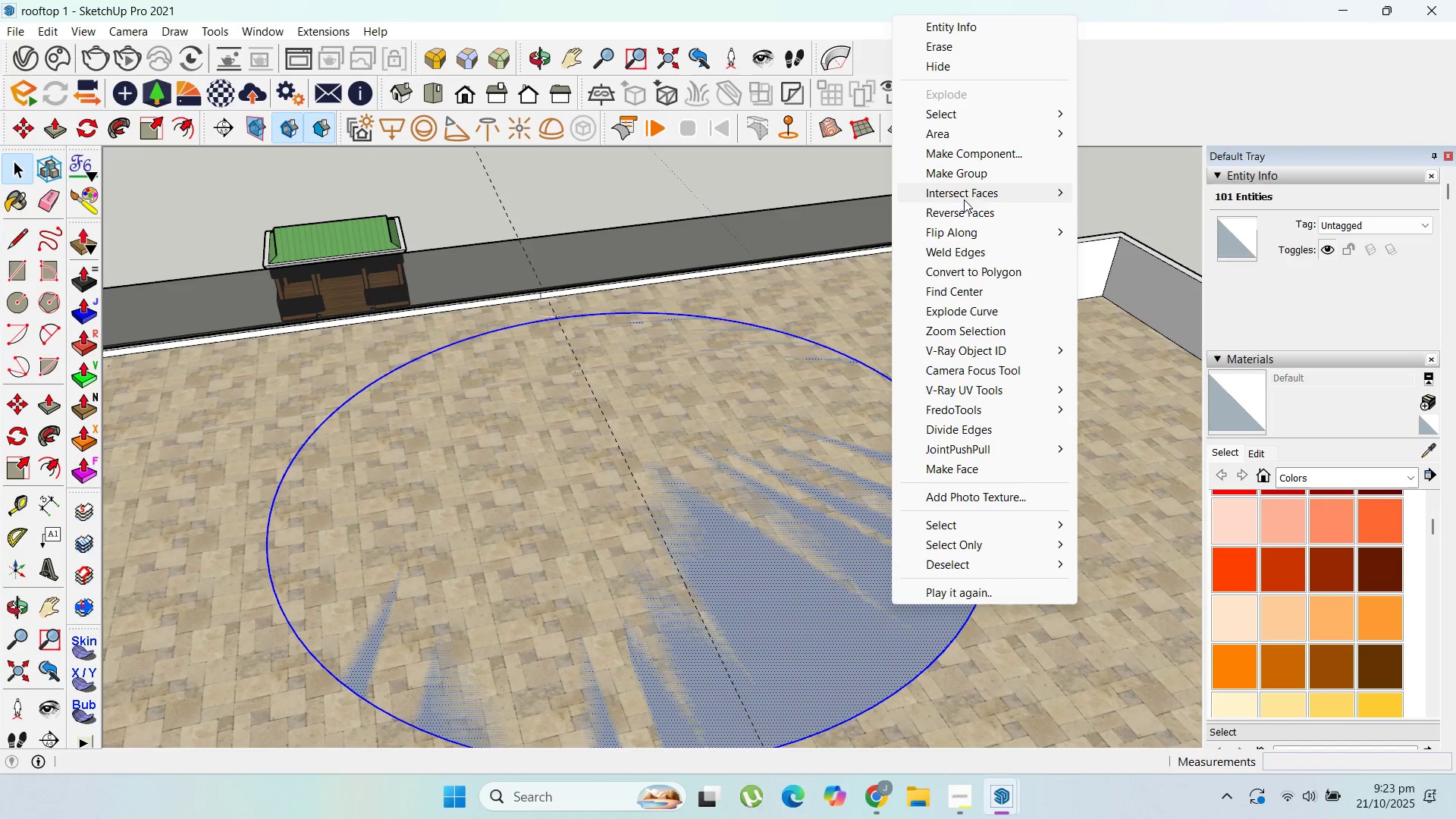 
left_click([973, 177])
 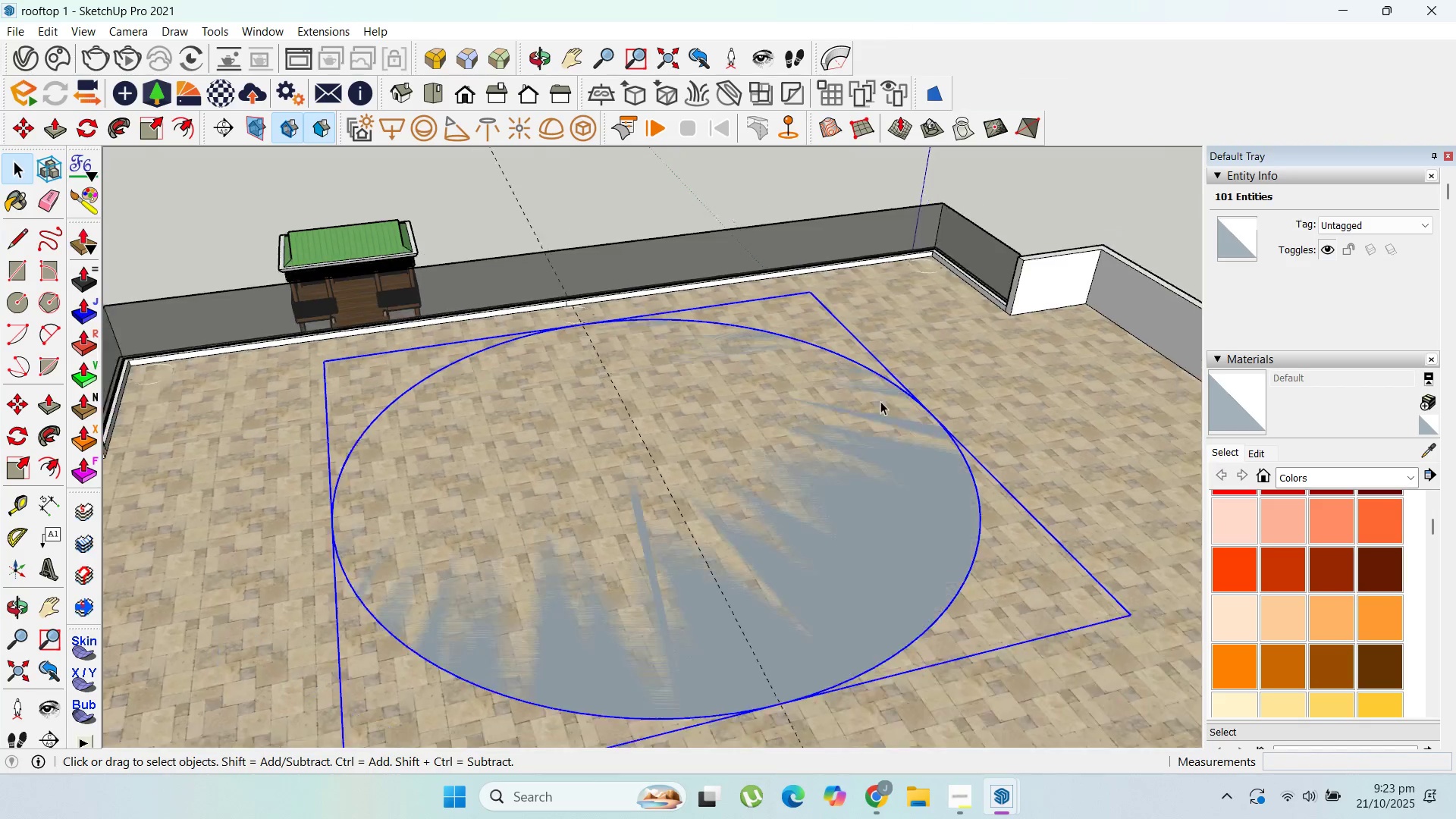 
scroll: coordinate [874, 494], scroll_direction: down, amount: 7.0
 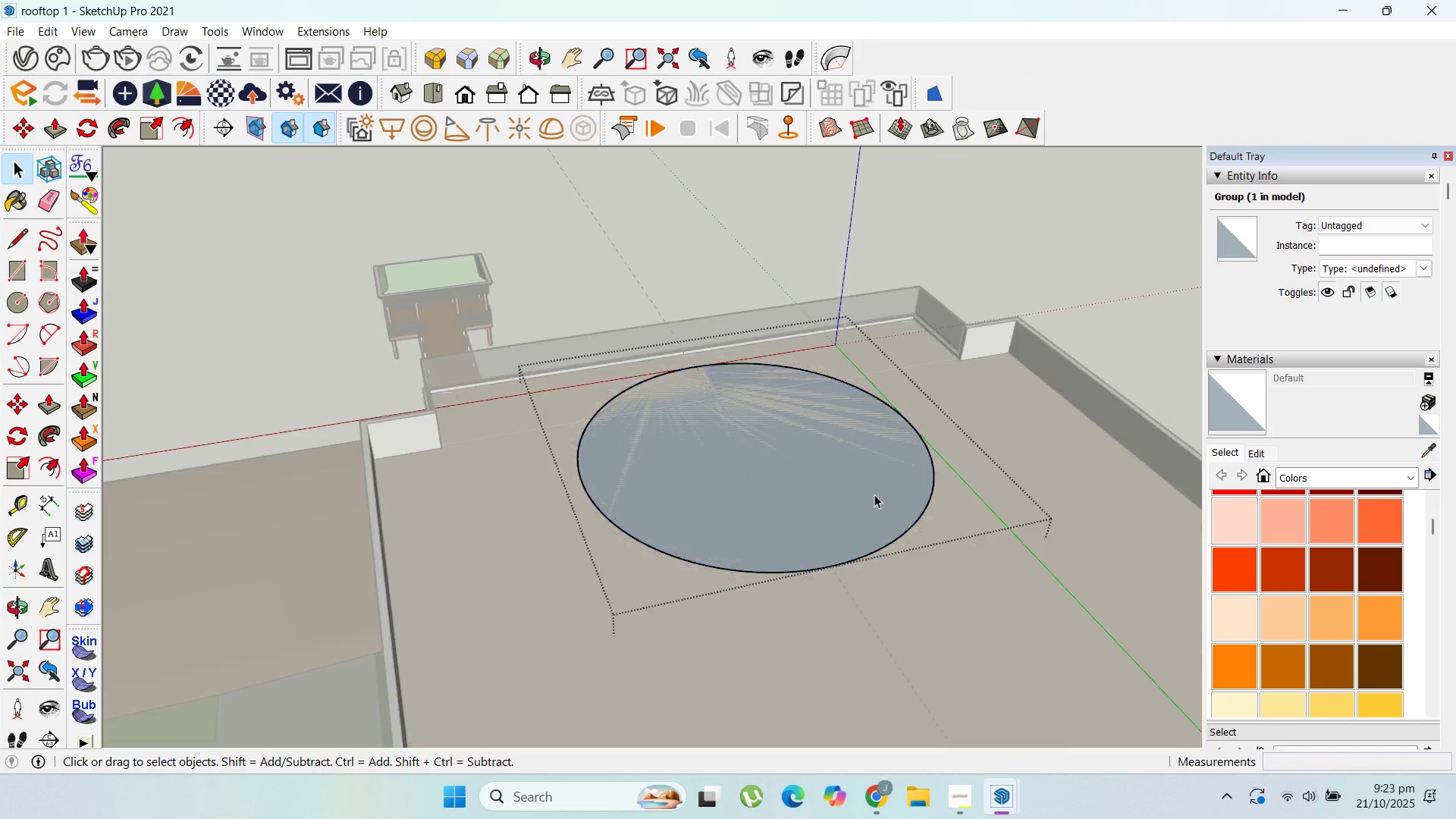 
double_click([874, 494])
 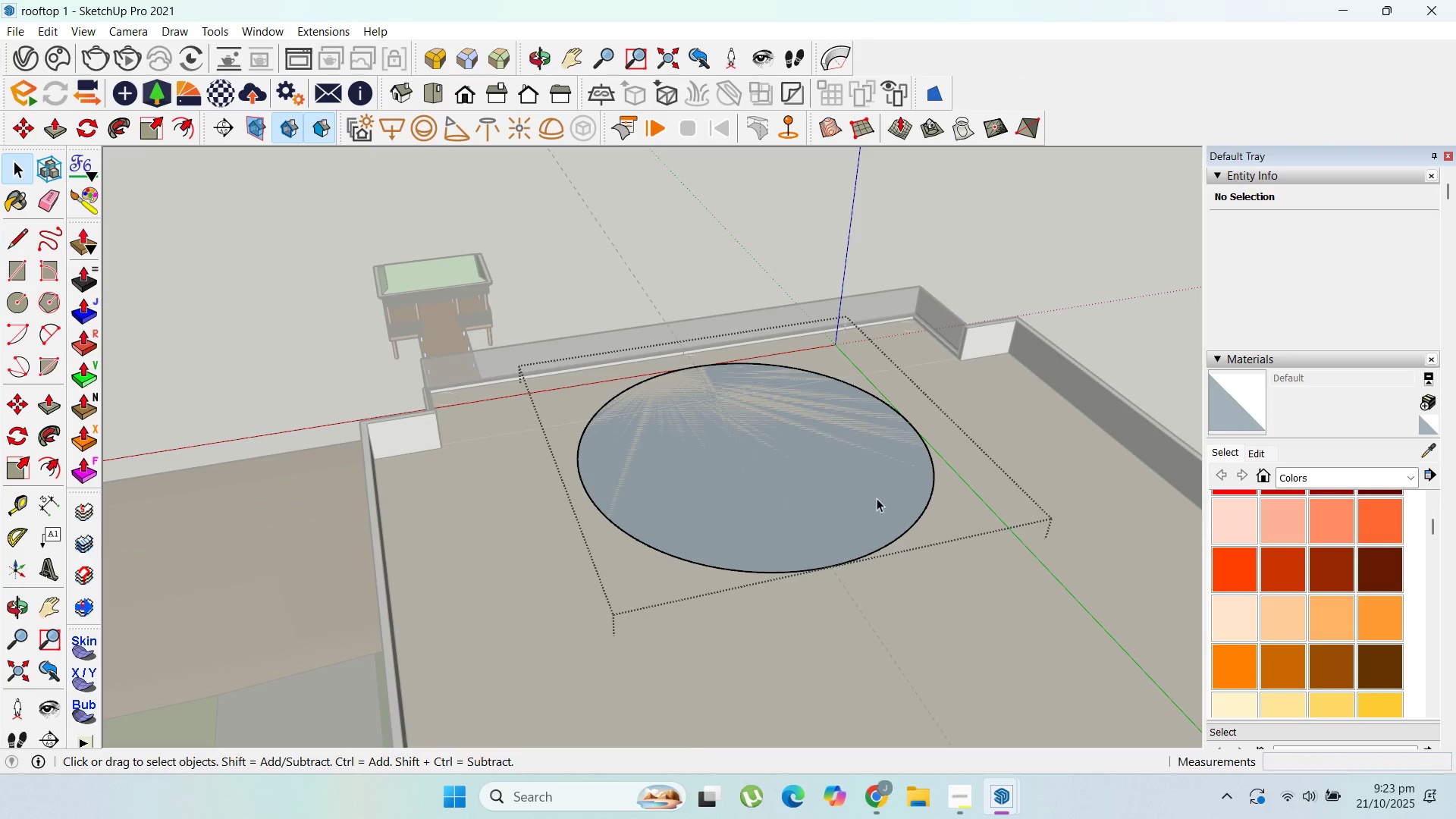 
key(P)
 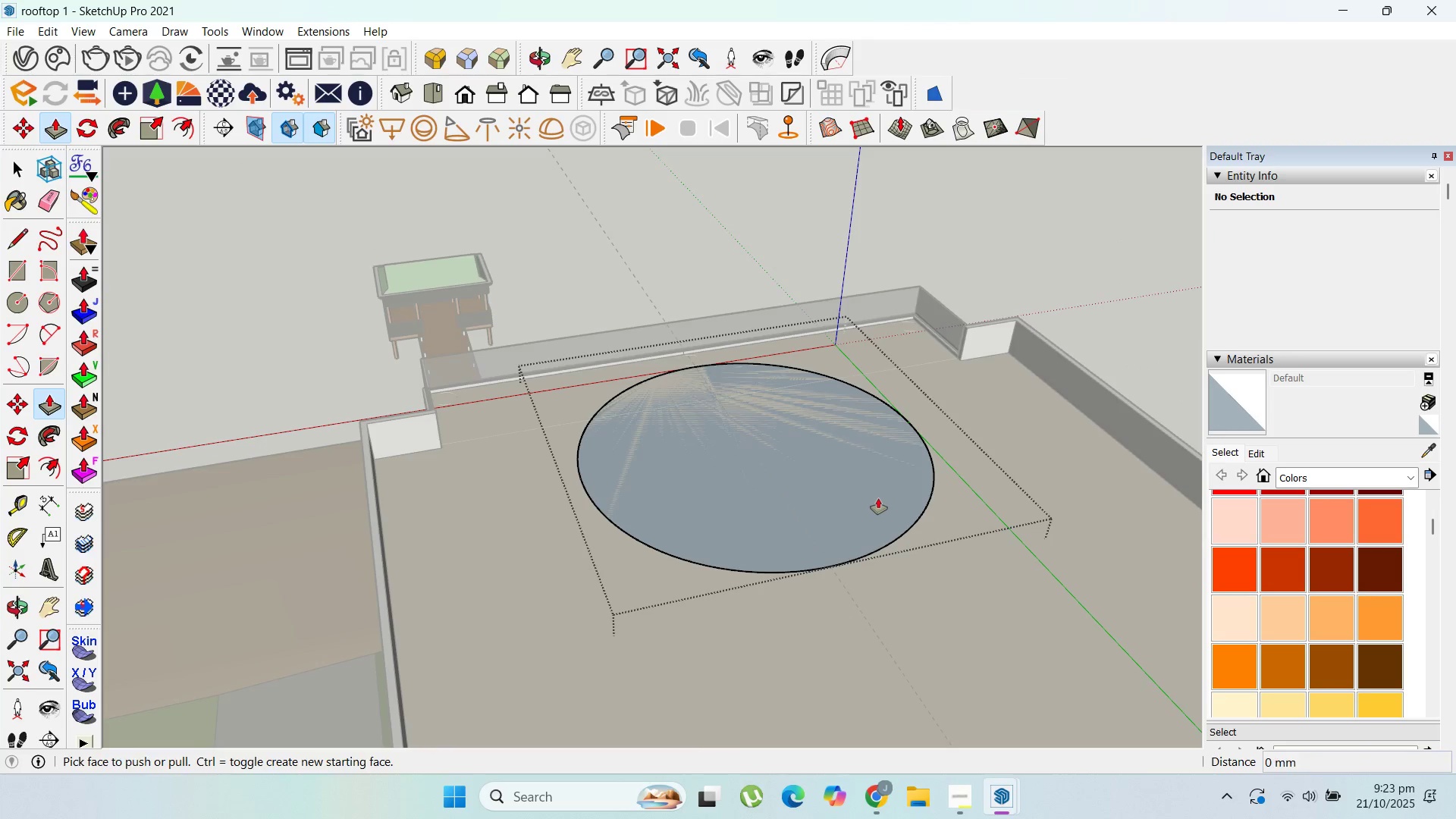 
left_click_drag(start_coordinate=[878, 498], to_coordinate=[886, 490])
 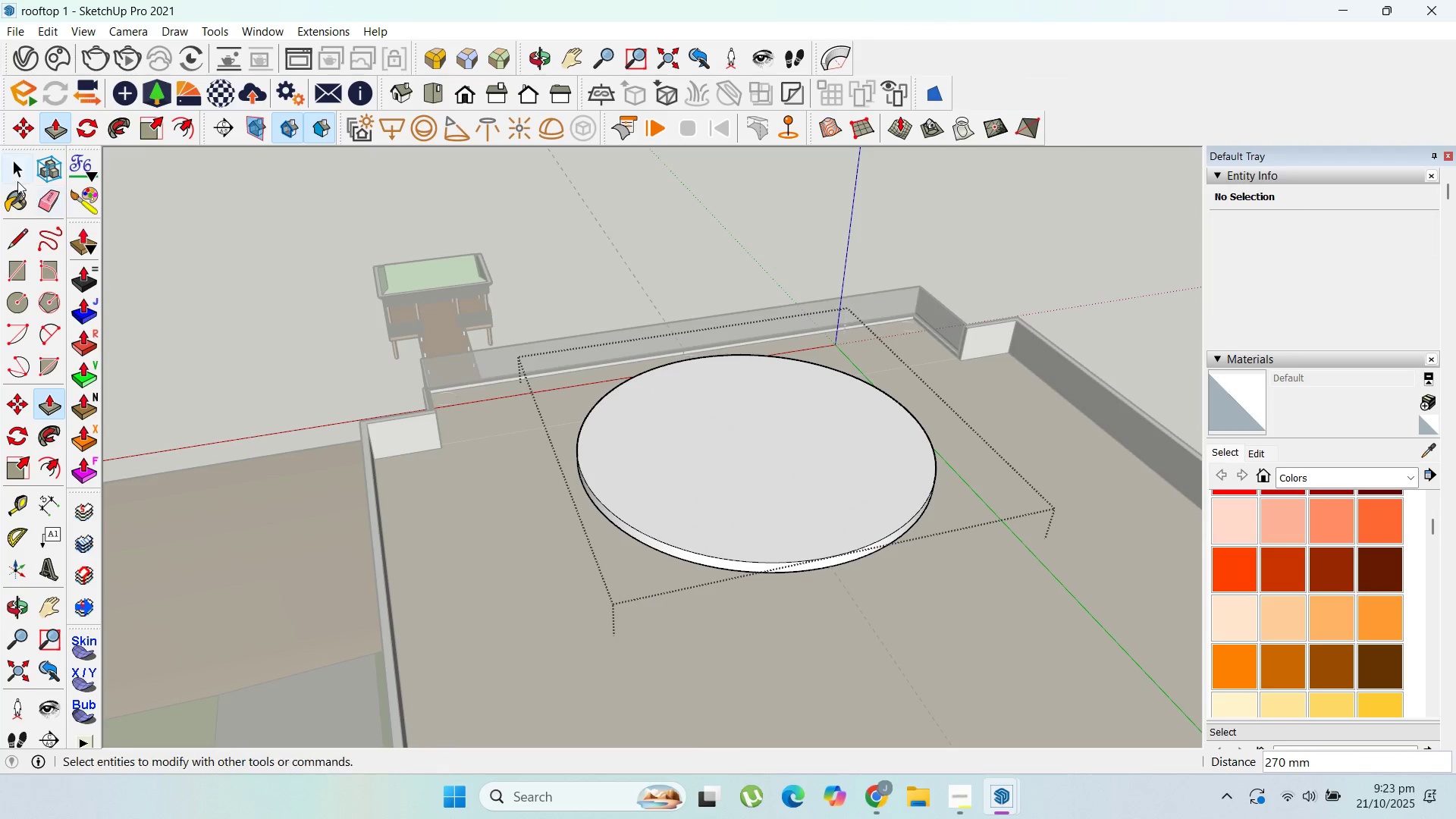 
left_click([17, 180])
 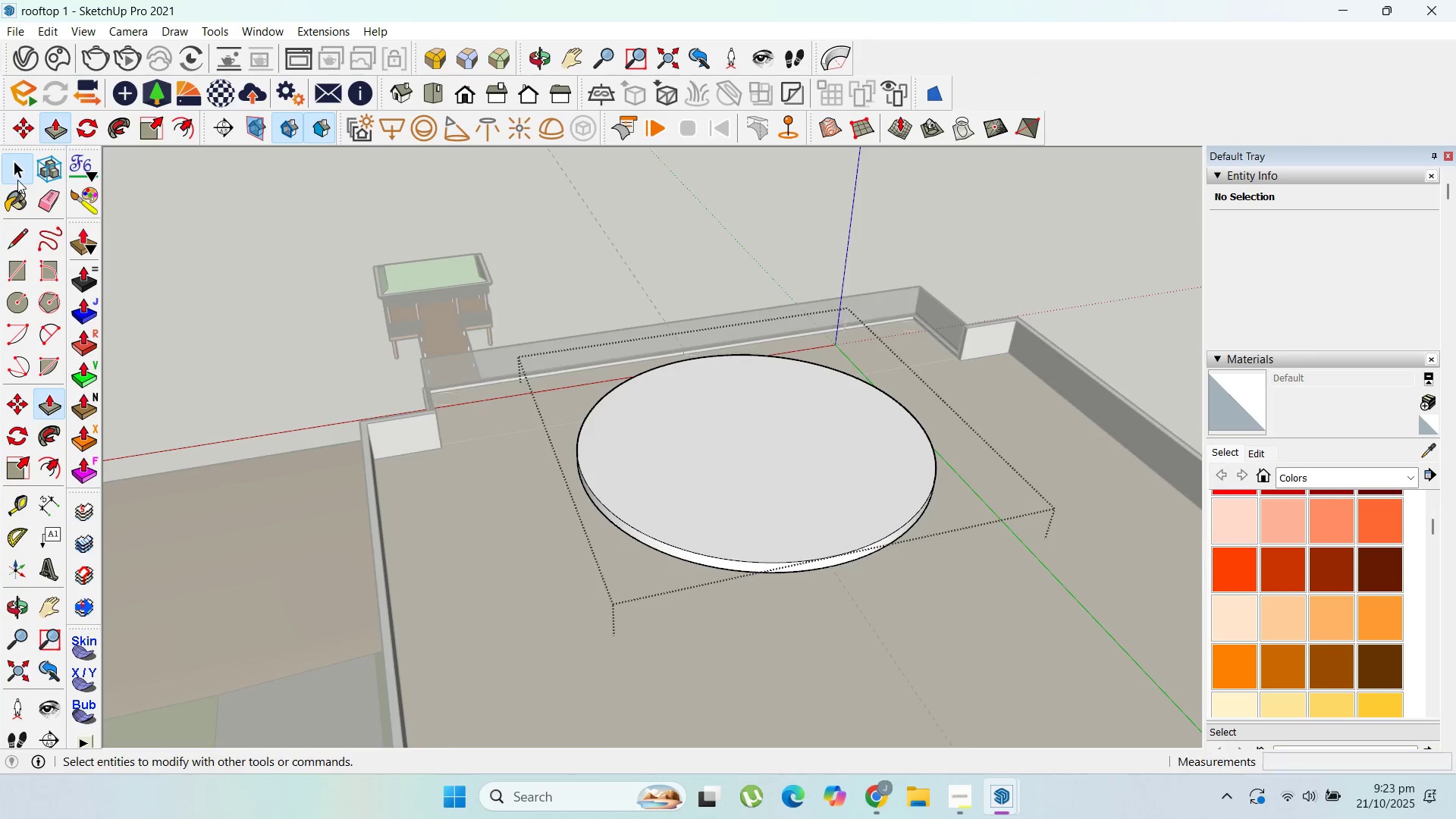 
key(Escape)
 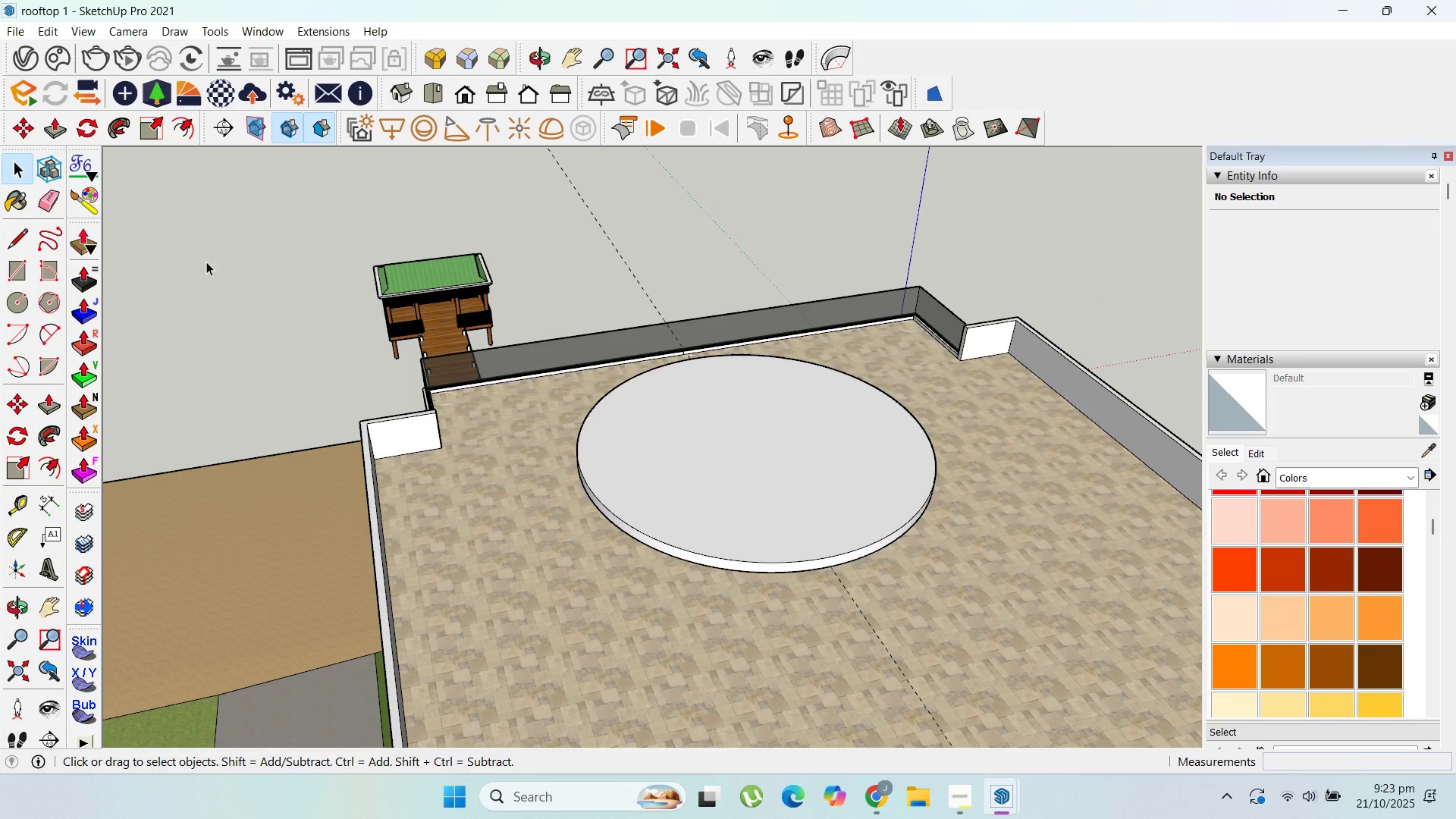 
key(Escape)
 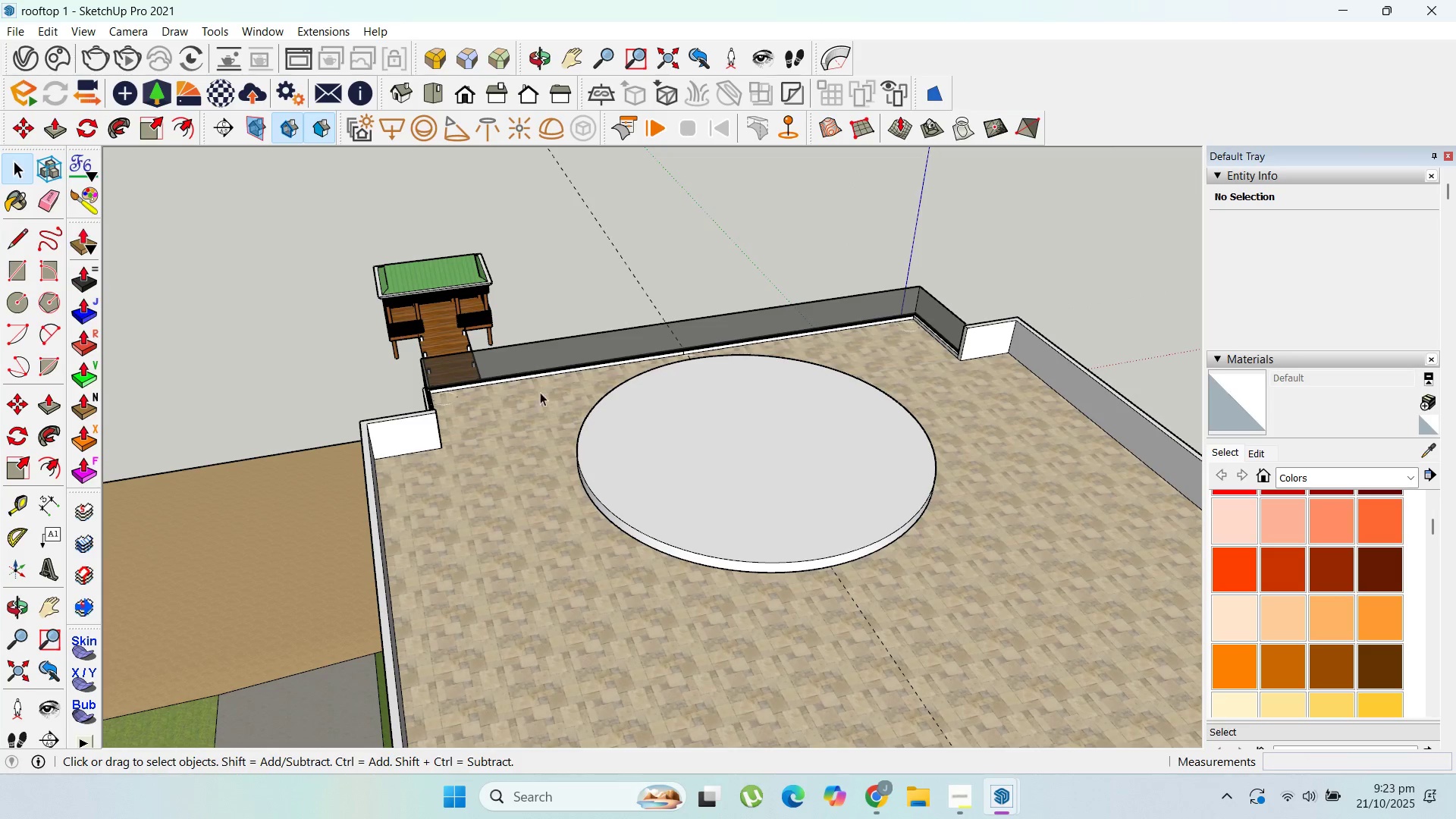 
key(Escape)
 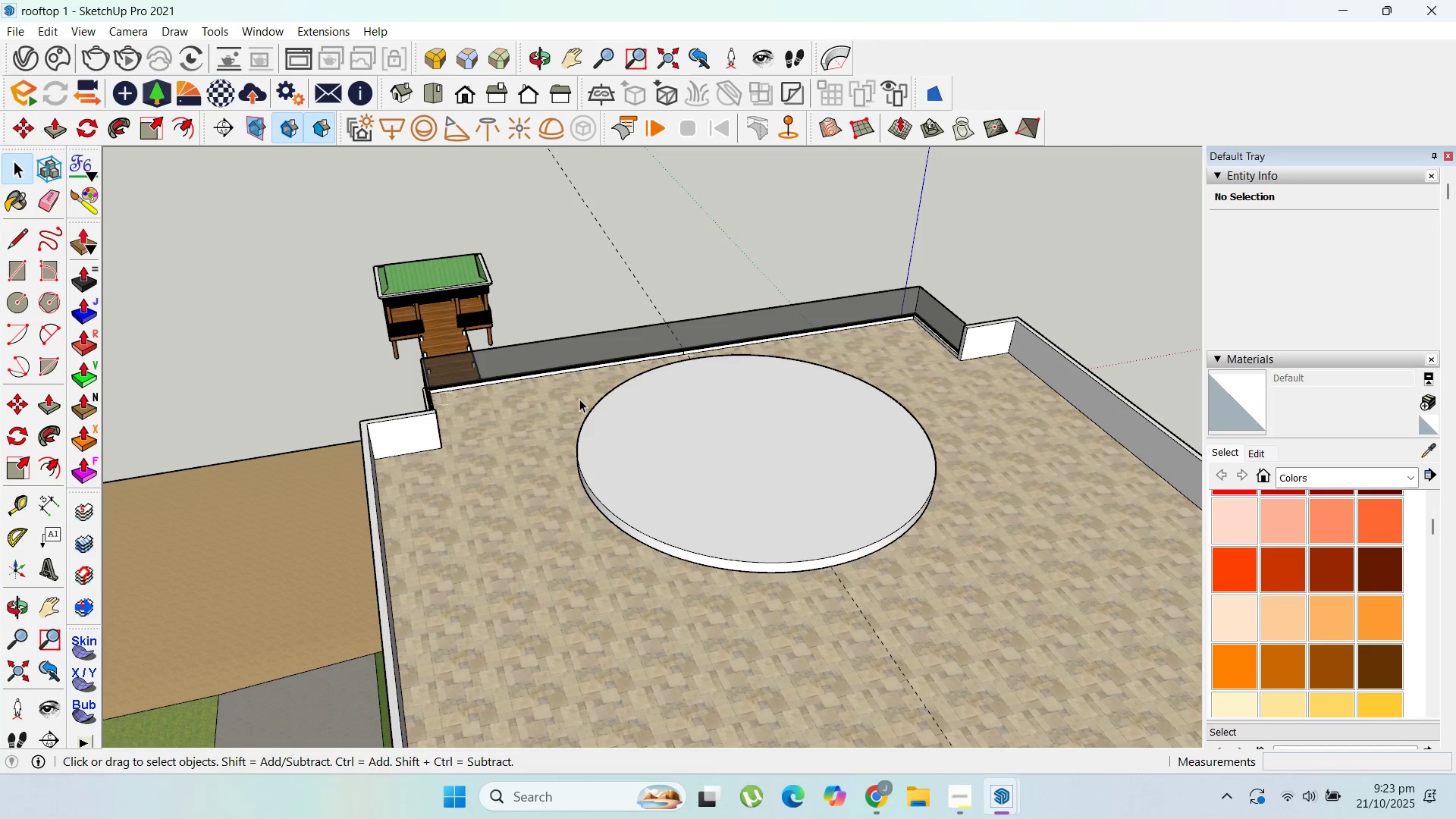 
key(Escape)
 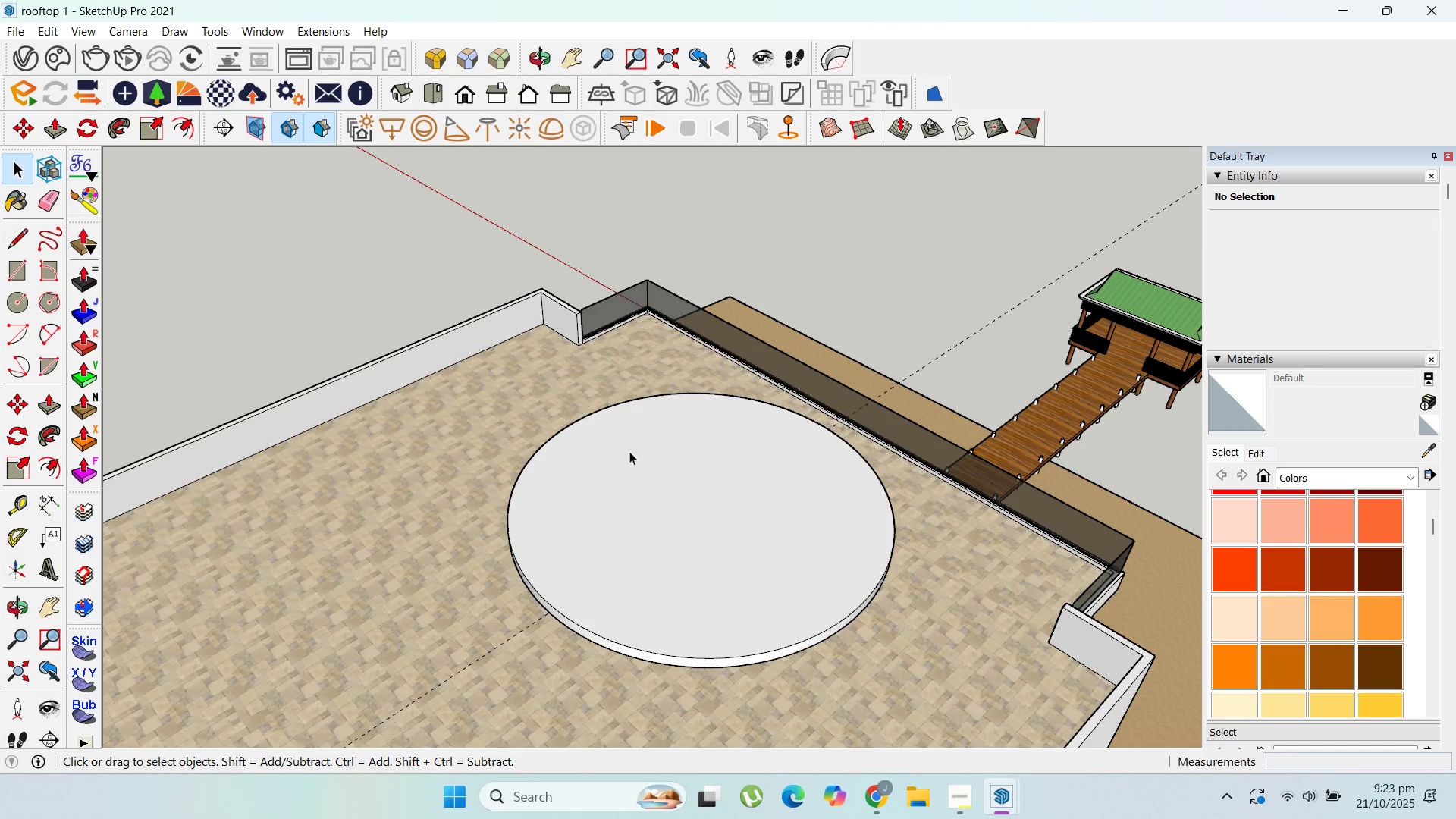 
double_click([635, 457])
 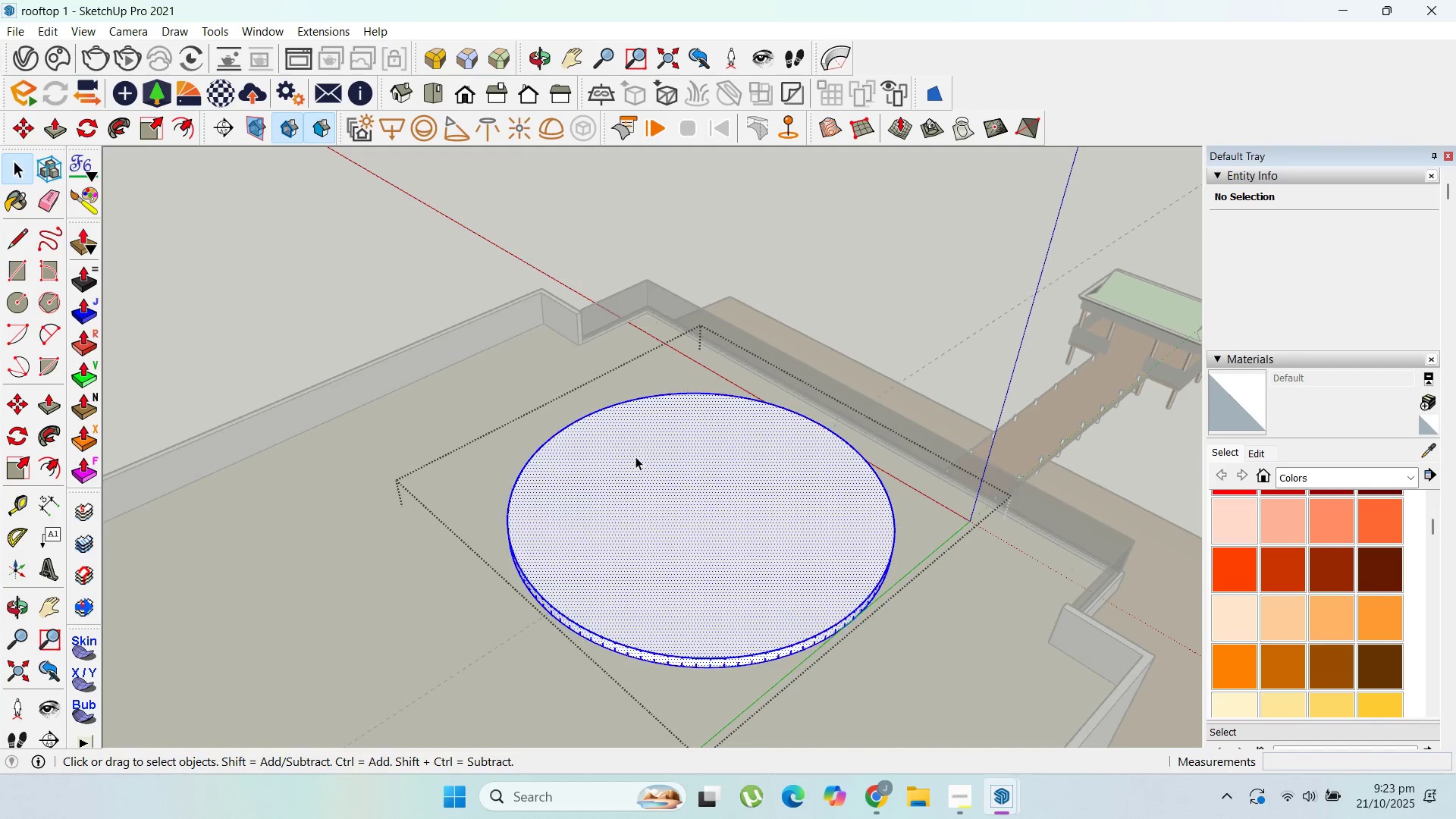 
triple_click([635, 457])
 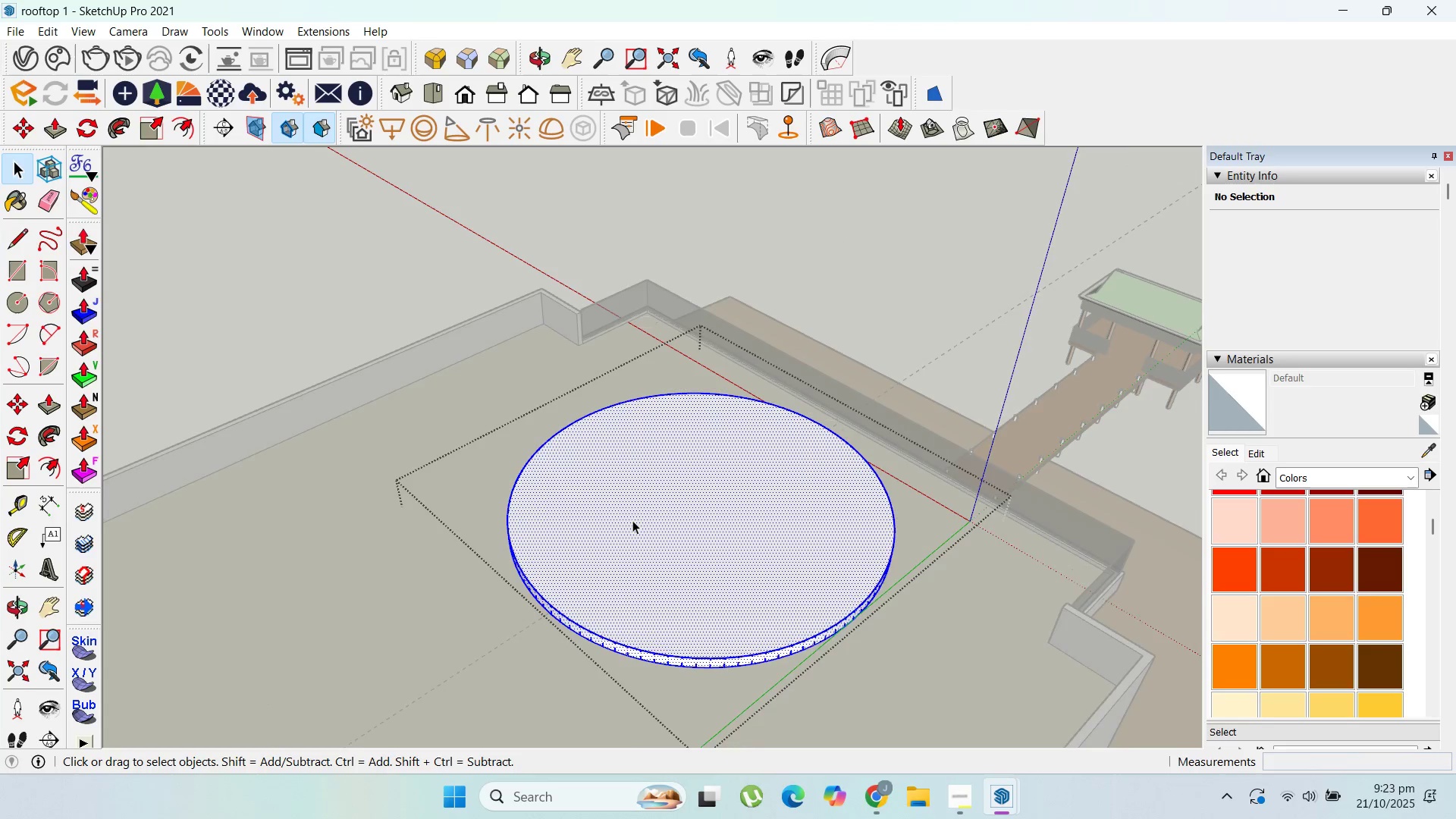 
scroll: coordinate [632, 520], scroll_direction: up, amount: 2.0
 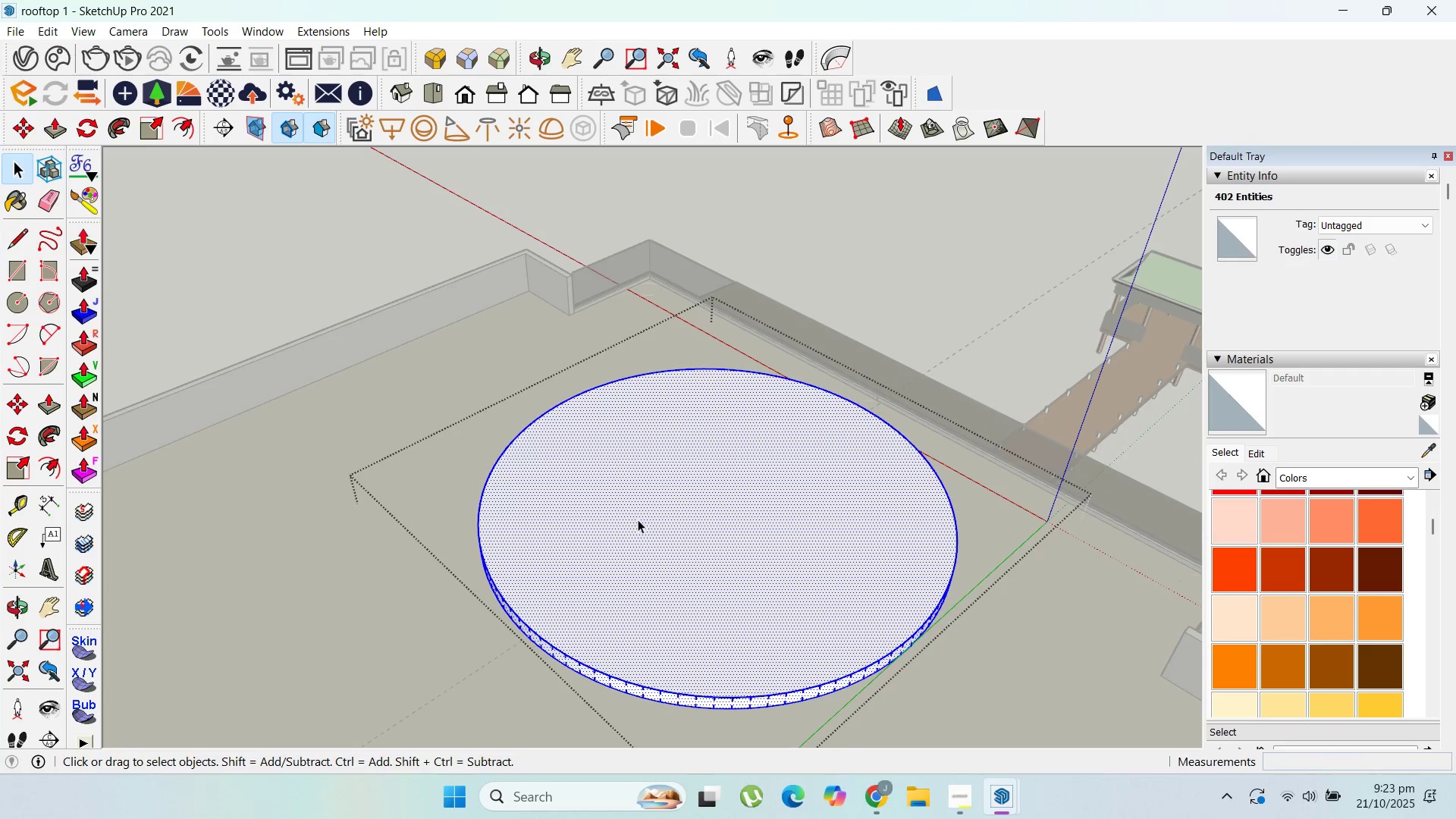 
key(P)
 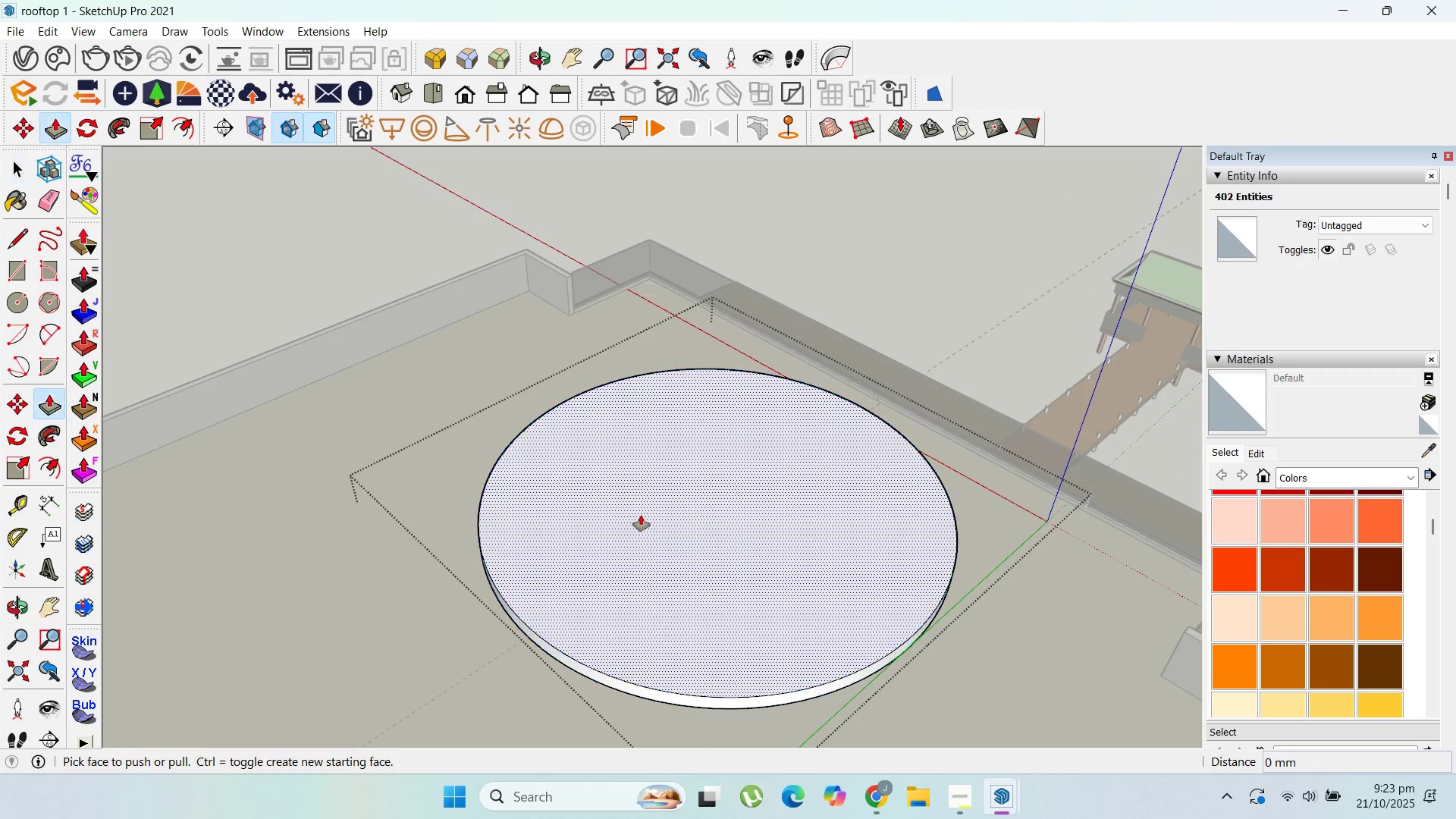 
left_click_drag(start_coordinate=[642, 514], to_coordinate=[646, 519])
 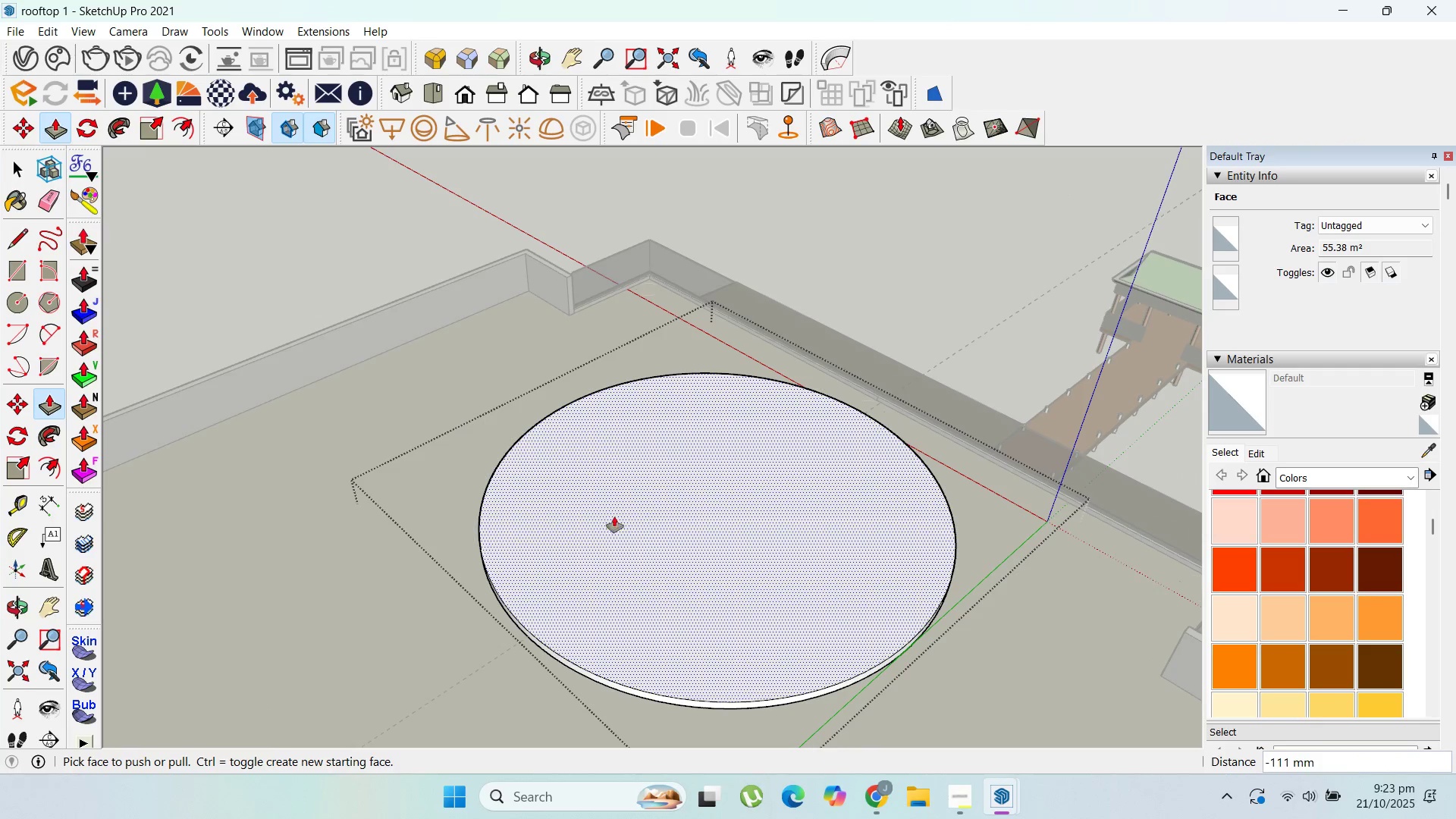 
key(Escape)
 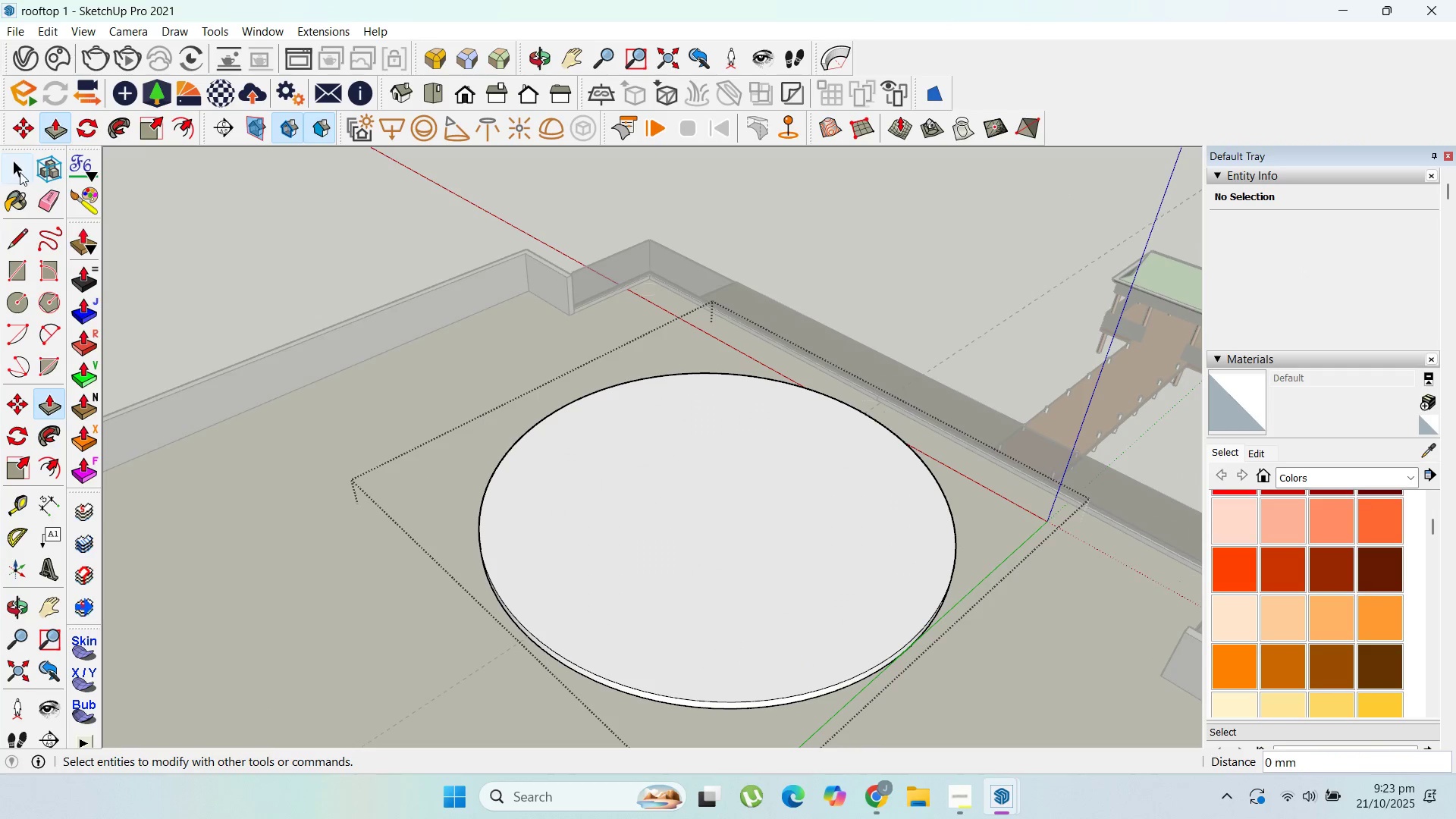 
key(Escape)
 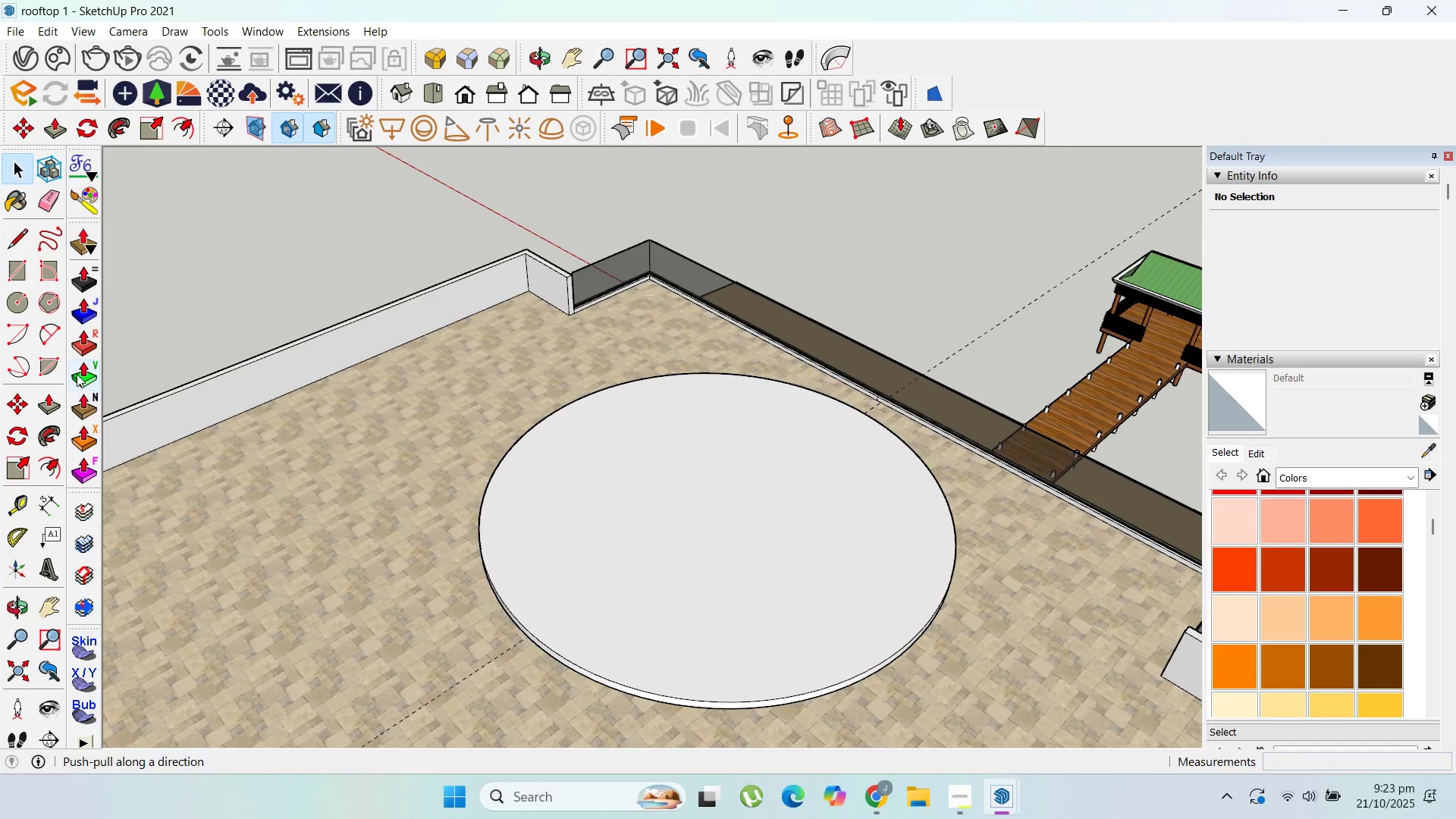 
key(Escape)
 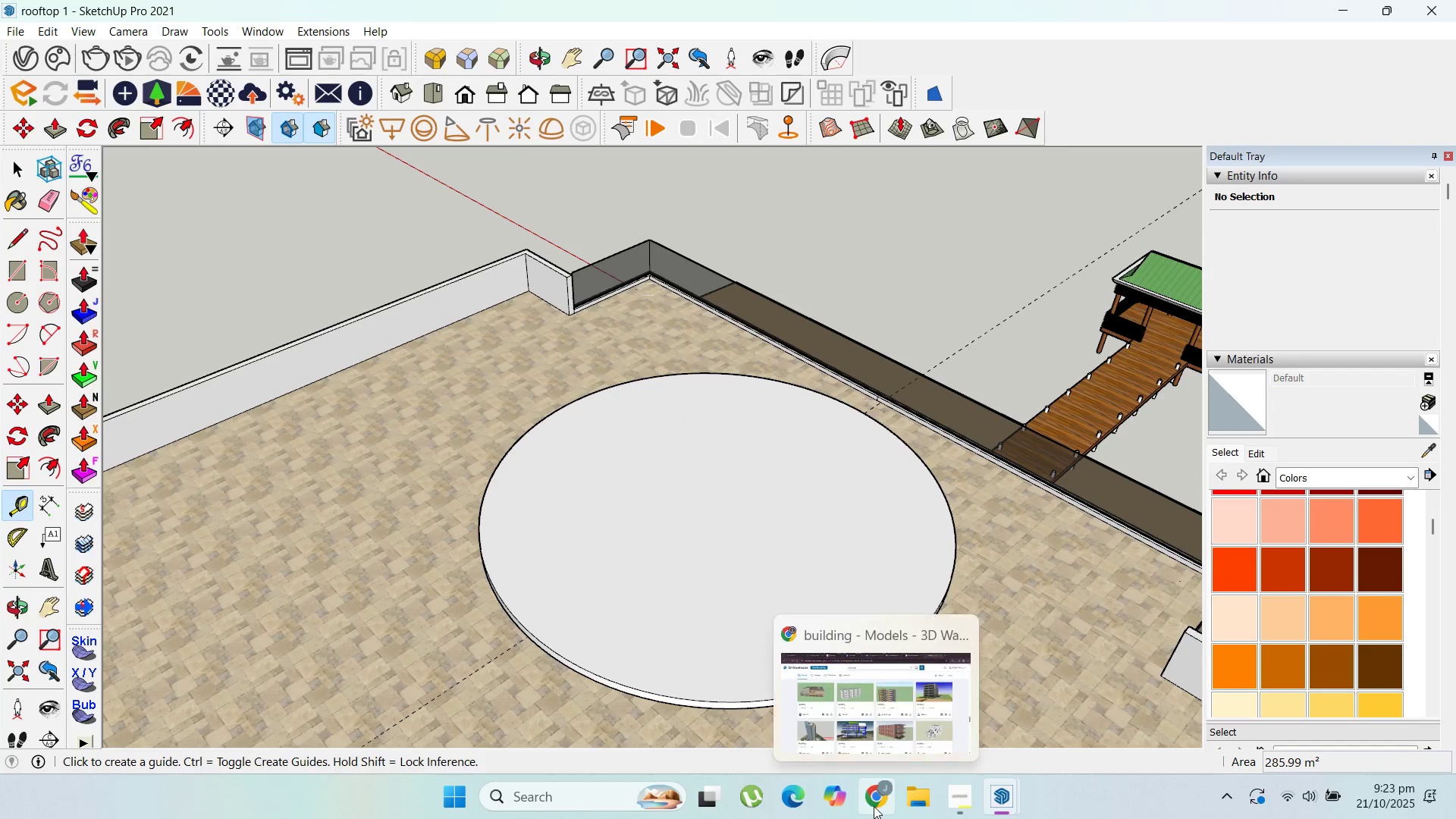 
left_click([860, 795])